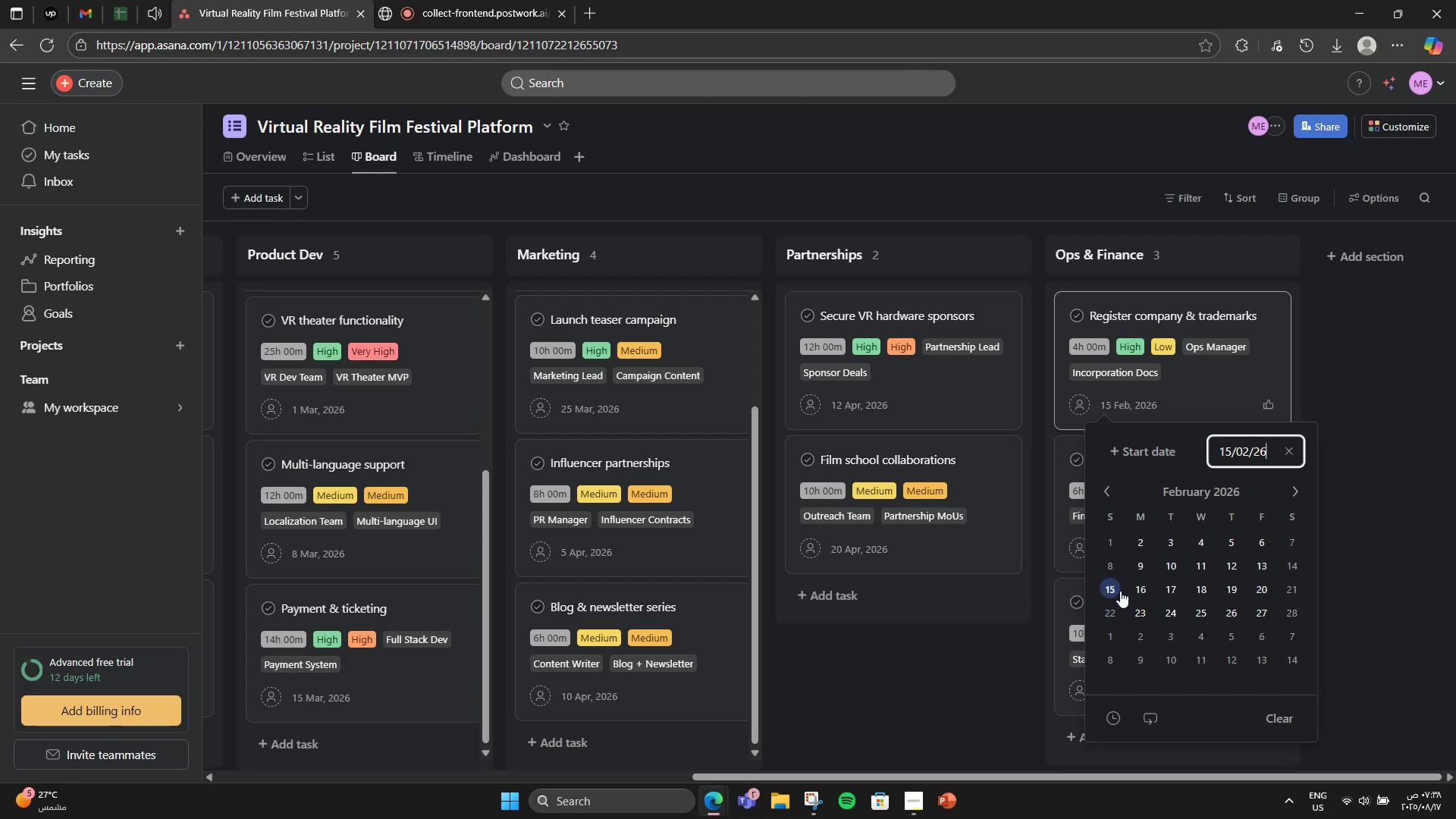 
double_click([1395, 378])
 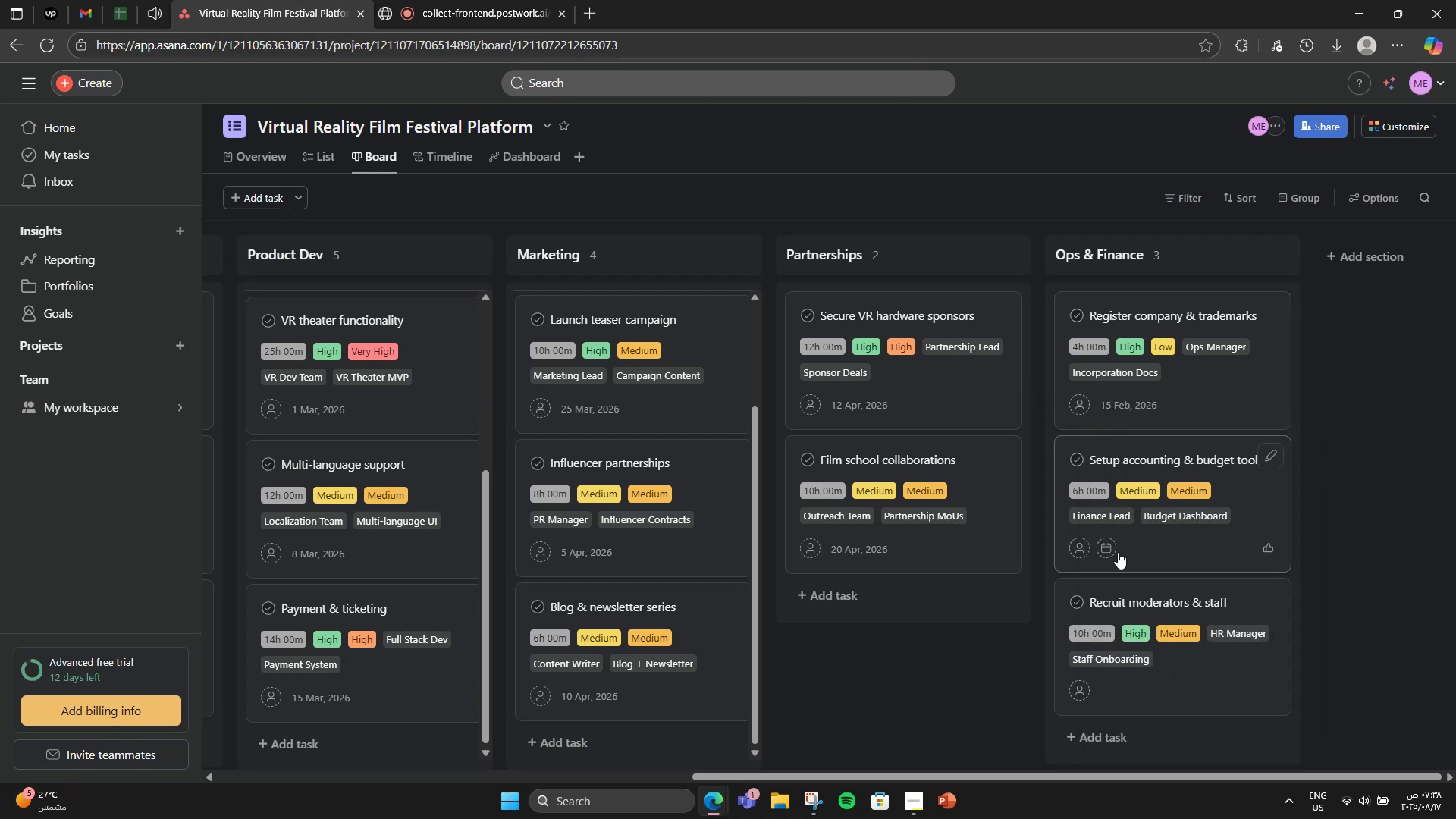 
left_click([1107, 554])
 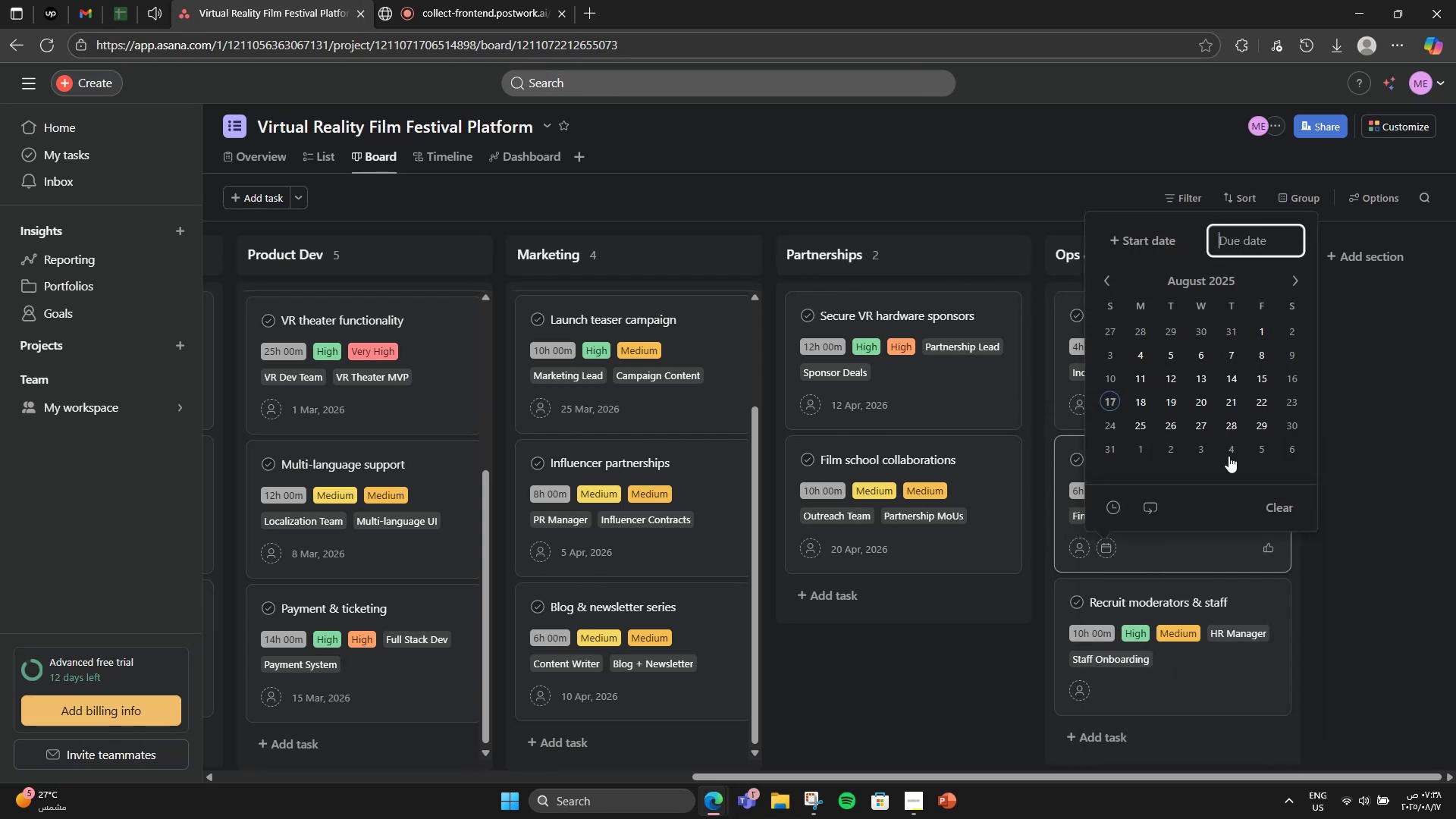 
double_click([1294, 273])
 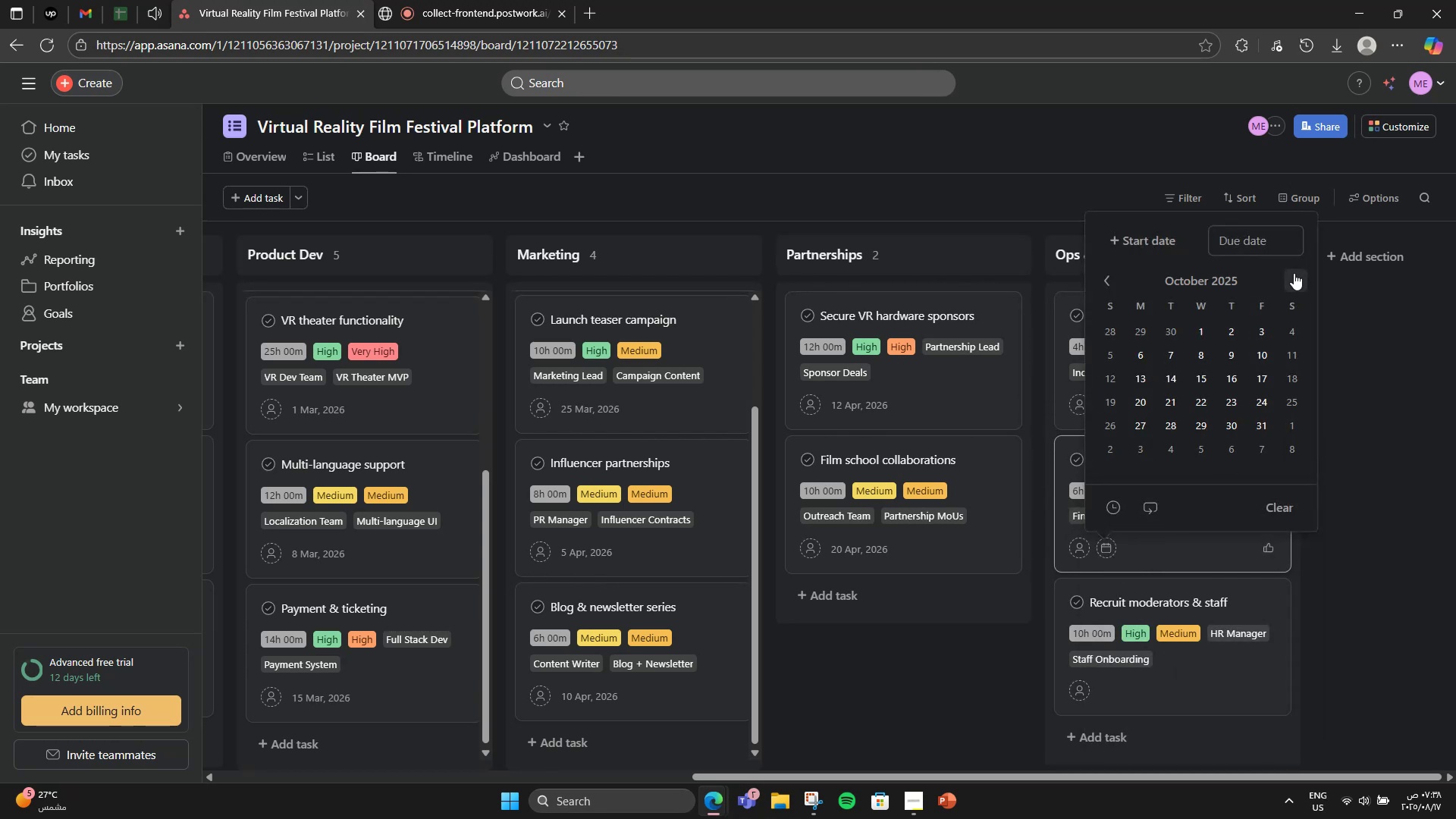 
triple_click([1294, 273])
 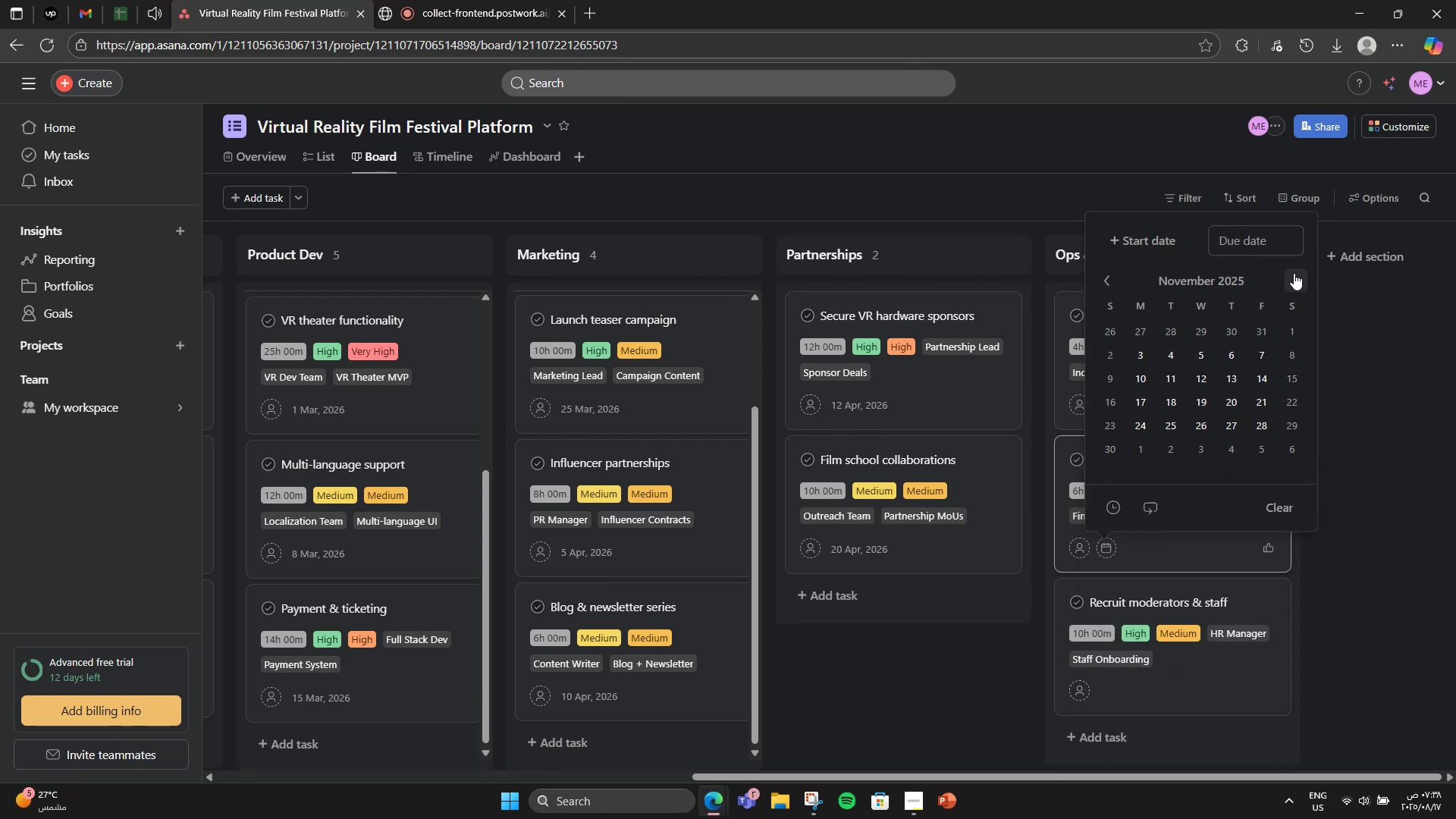 
triple_click([1294, 273])
 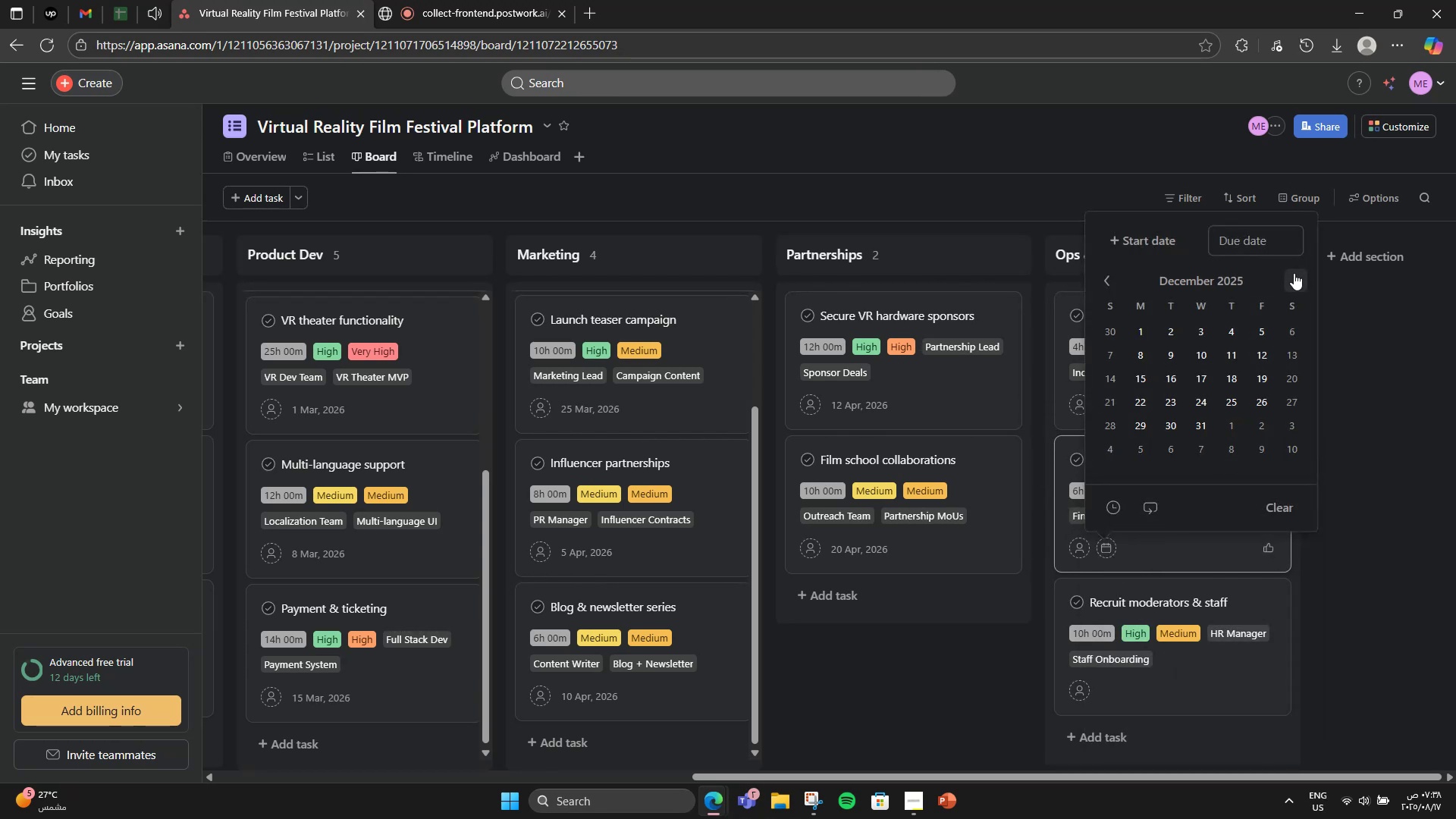 
triple_click([1294, 273])
 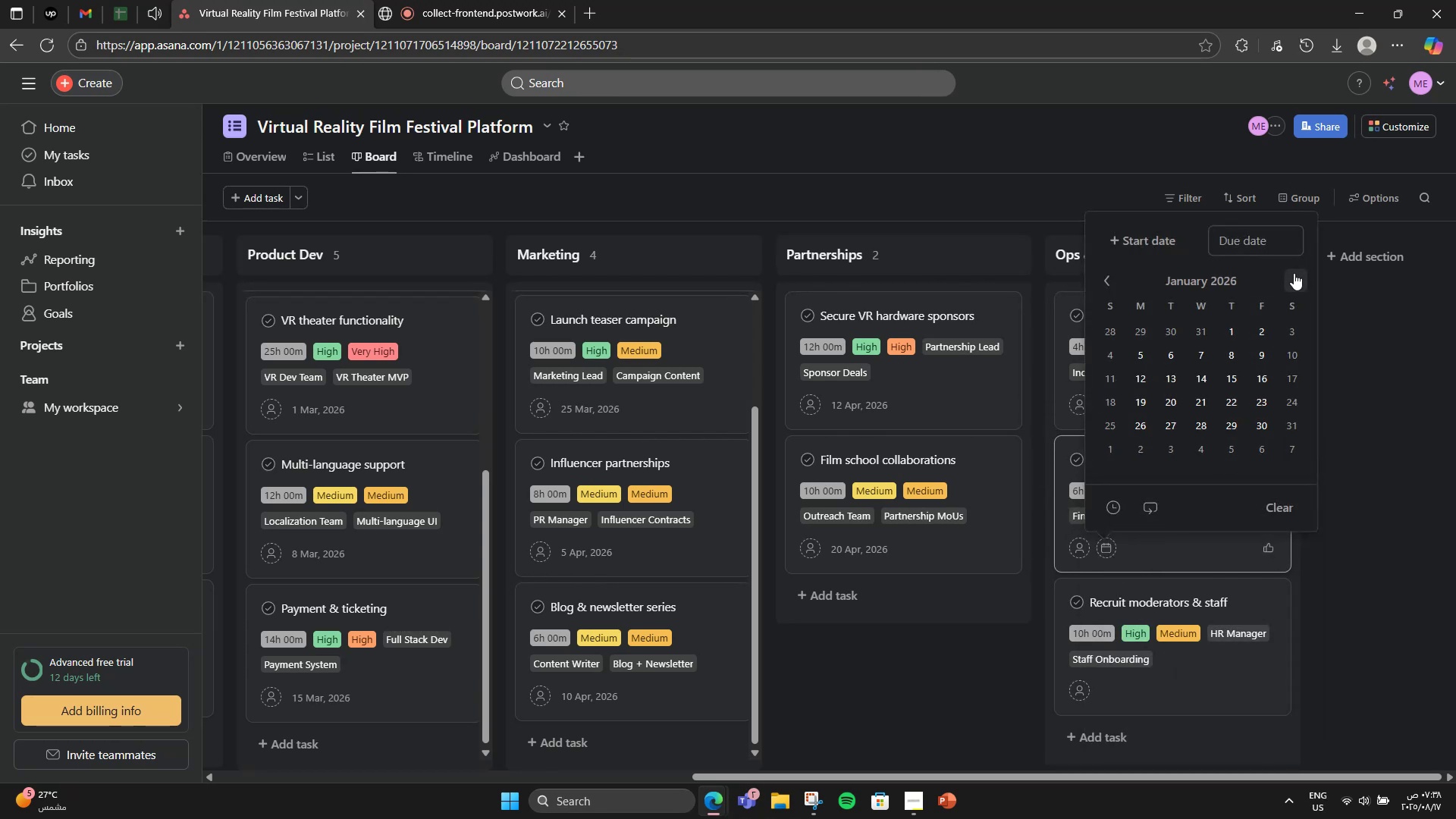 
left_click([1294, 273])
 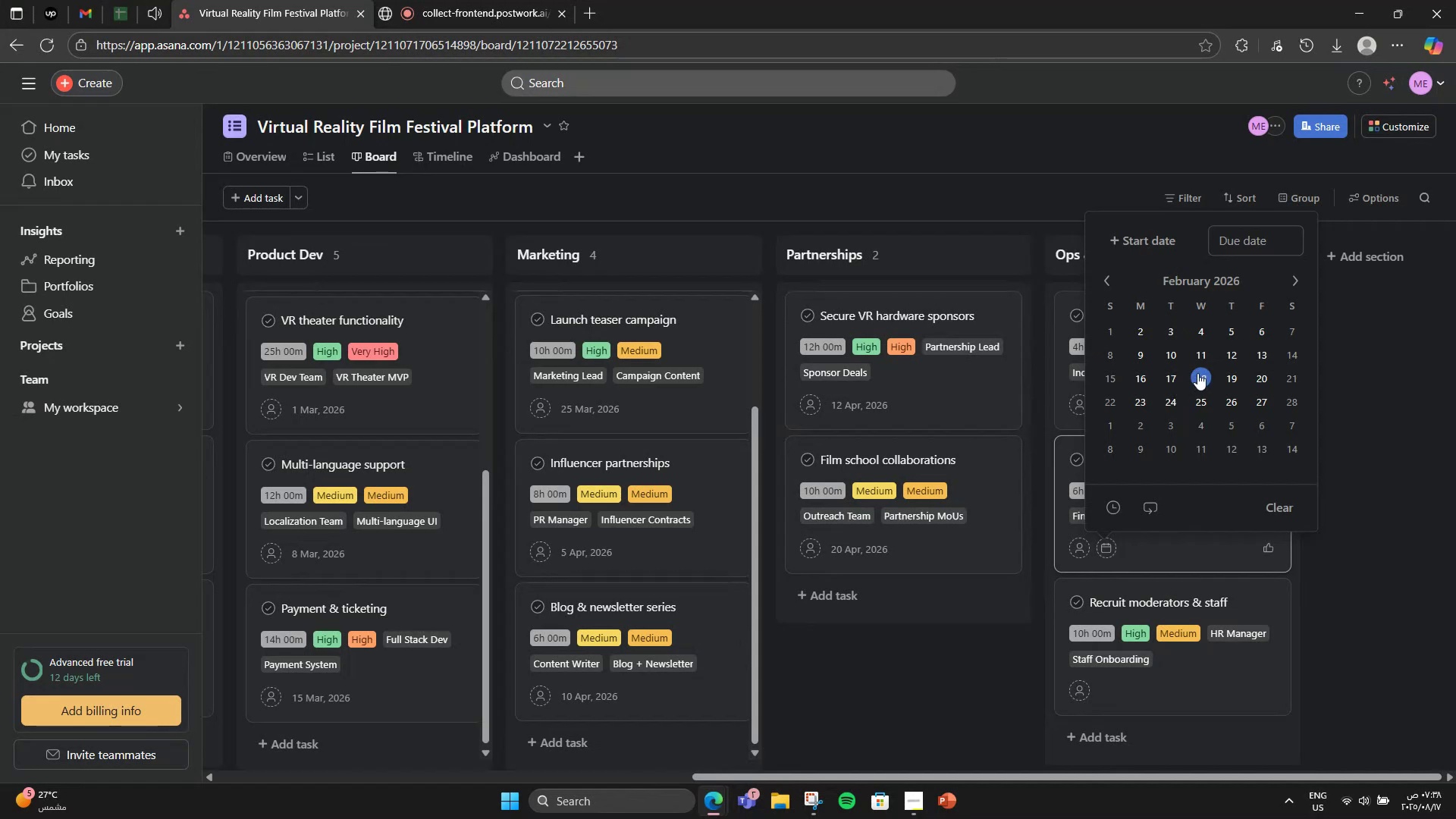 
double_click([1399, 463])
 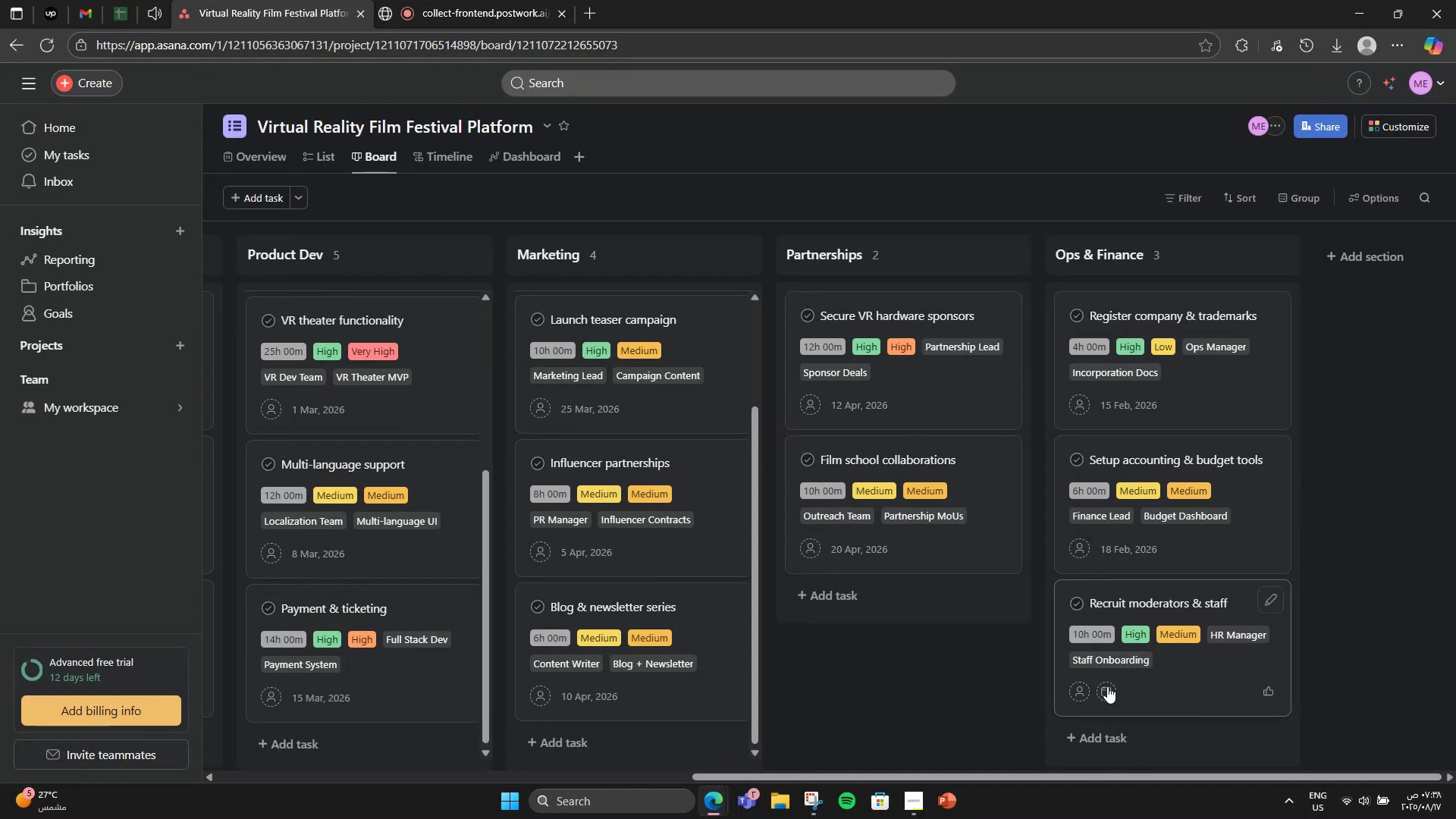 
left_click([1107, 686])
 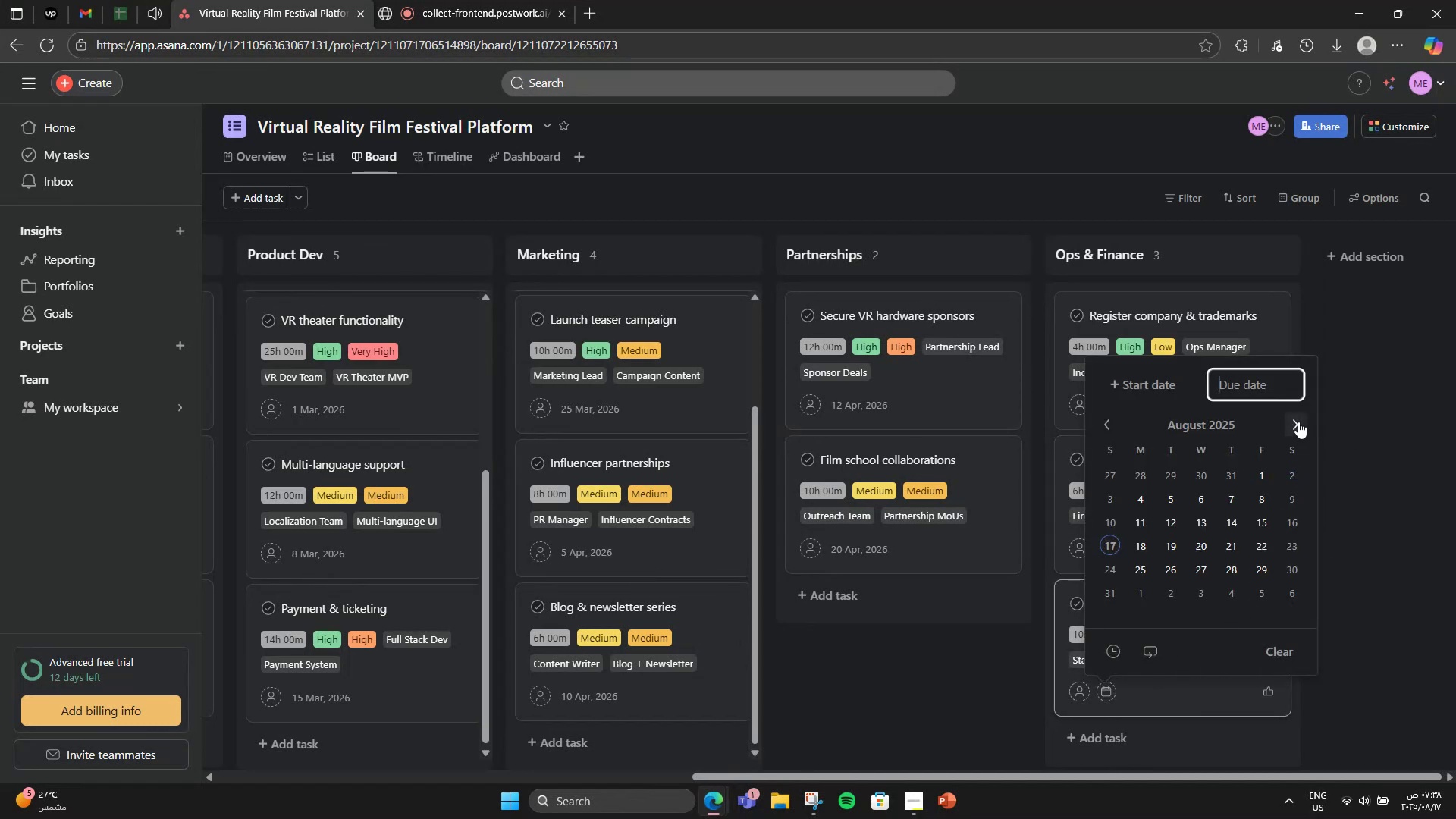 
left_click([1290, 418])
 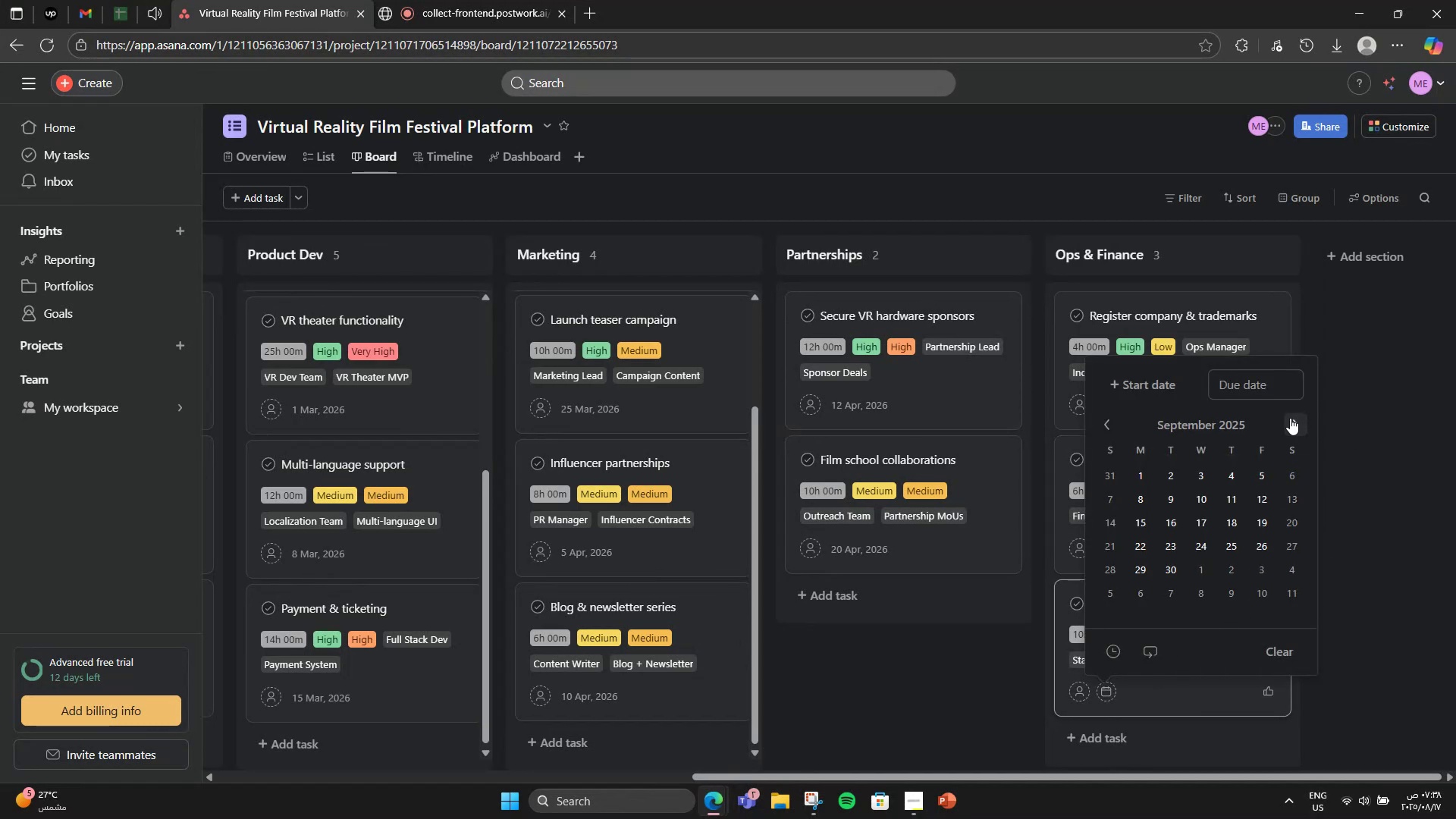 
left_click([1290, 418])
 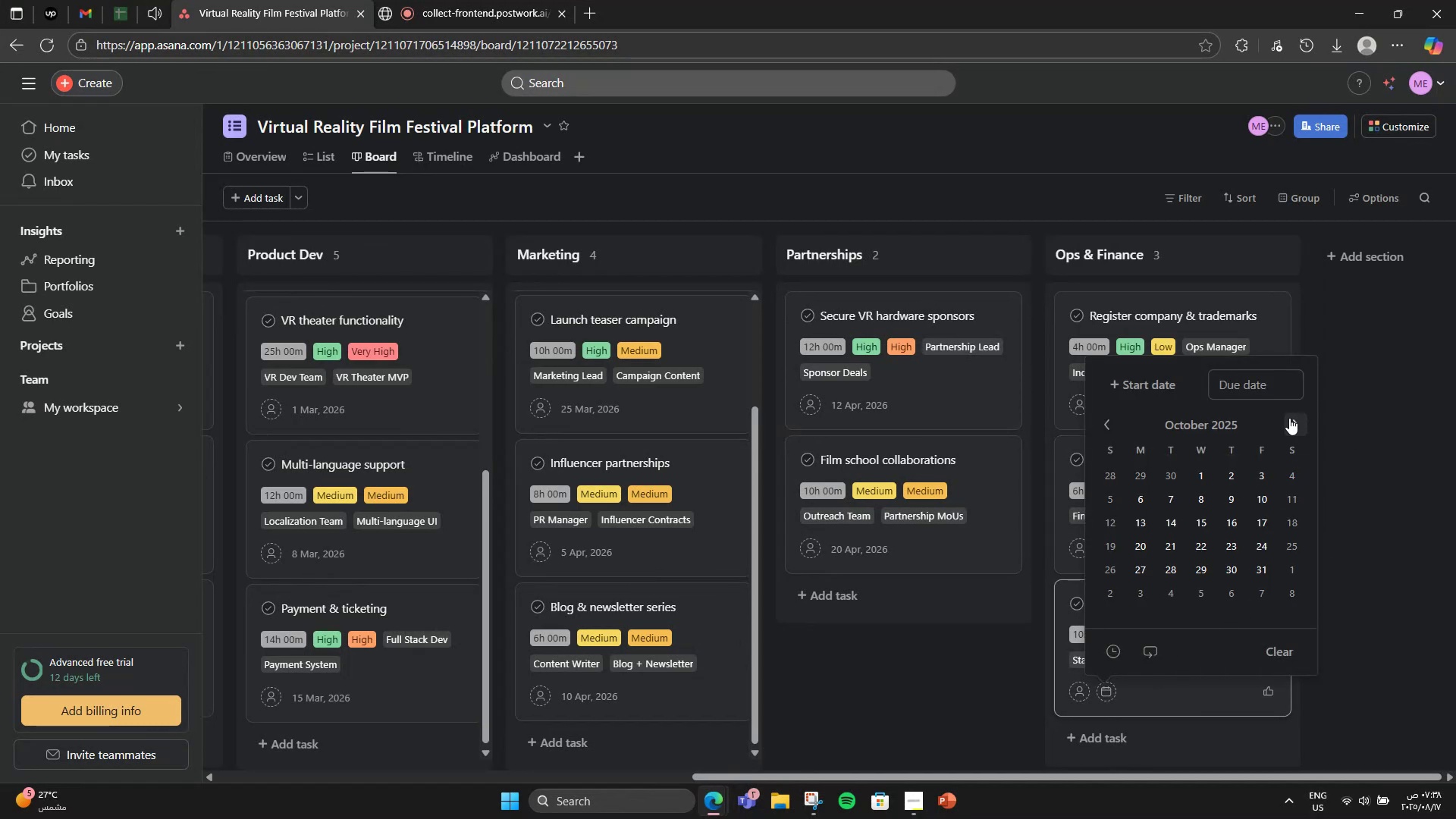 
left_click([1289, 418])
 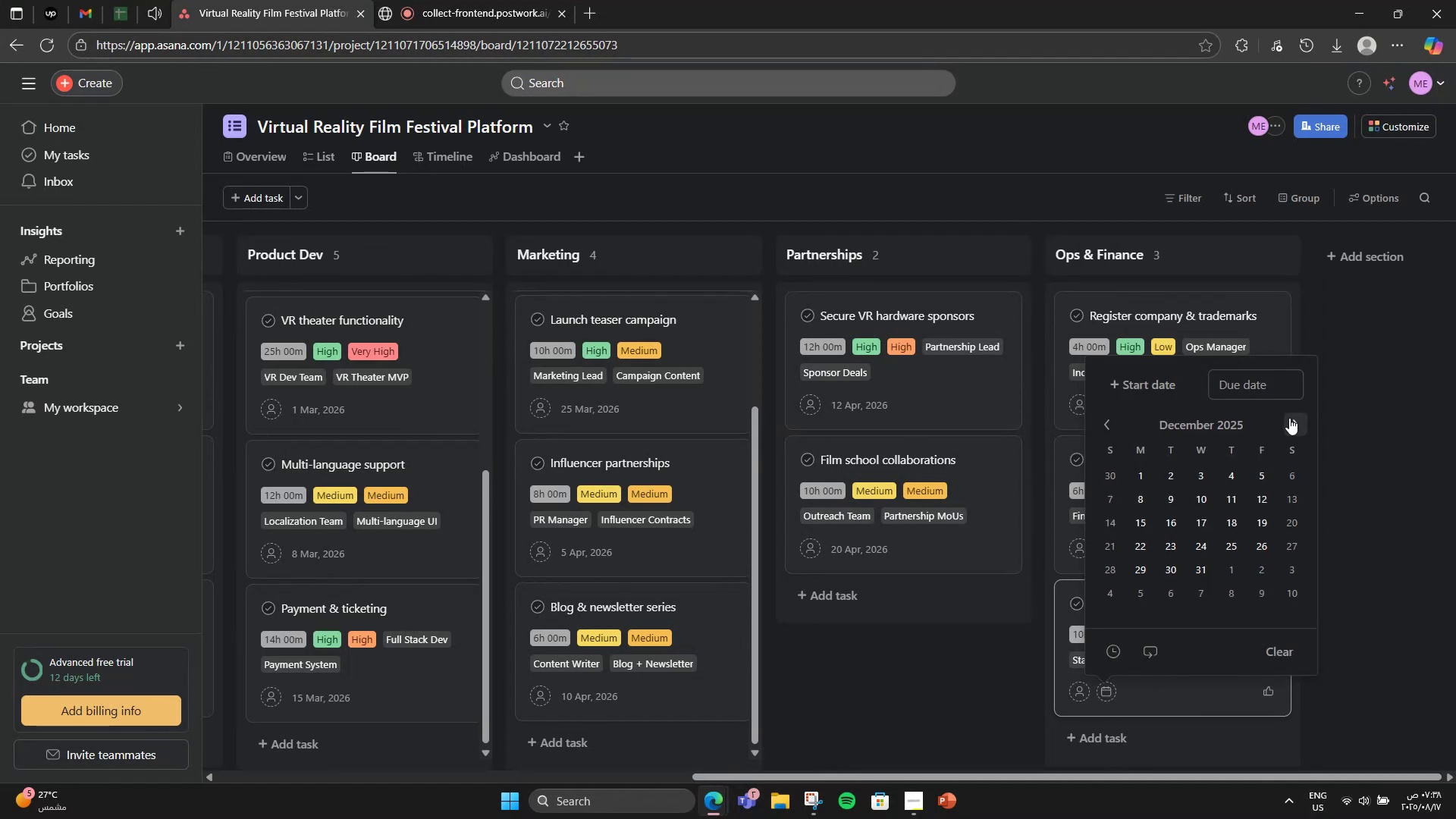 
double_click([1289, 418])
 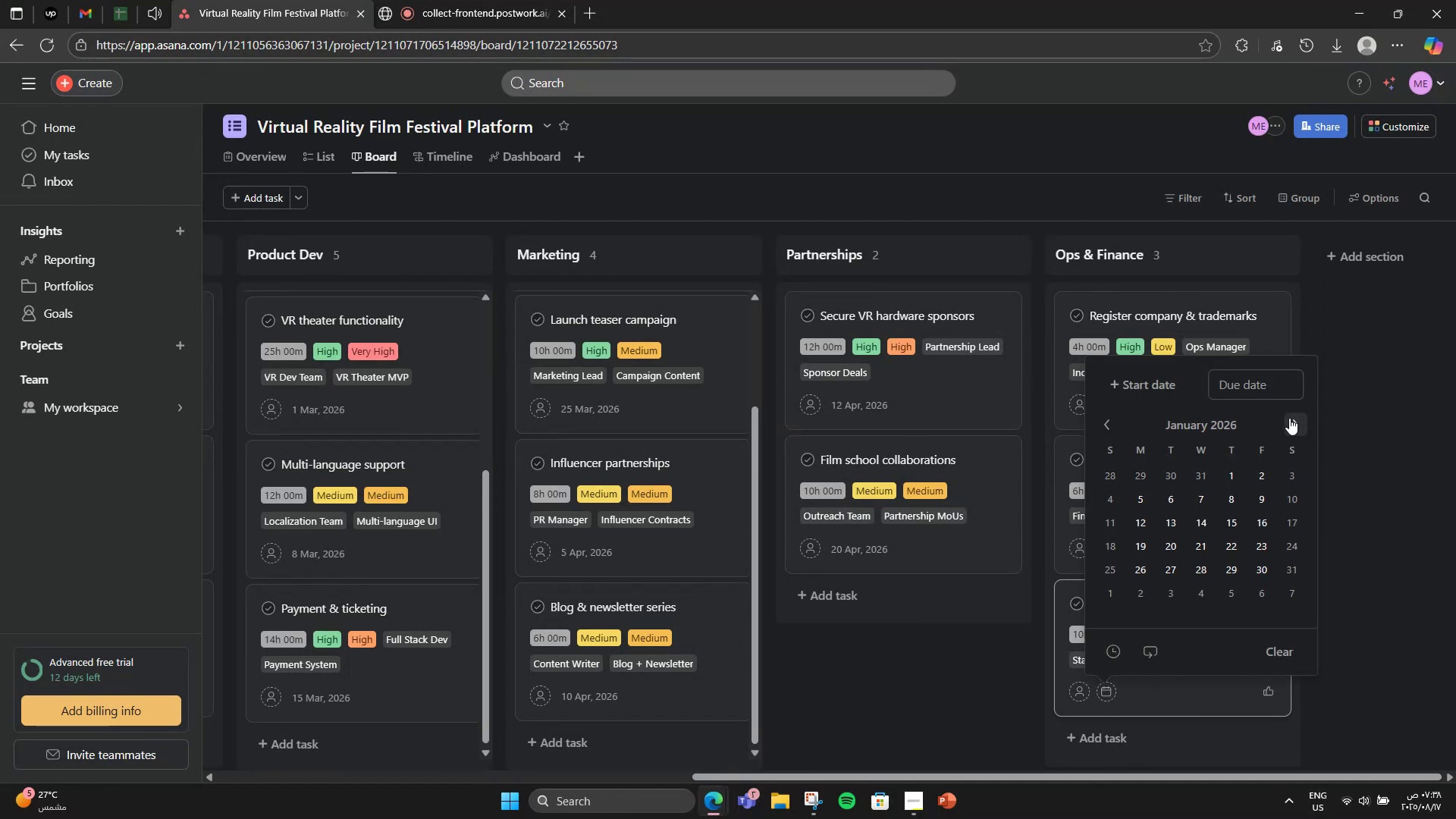 
triple_click([1289, 418])
 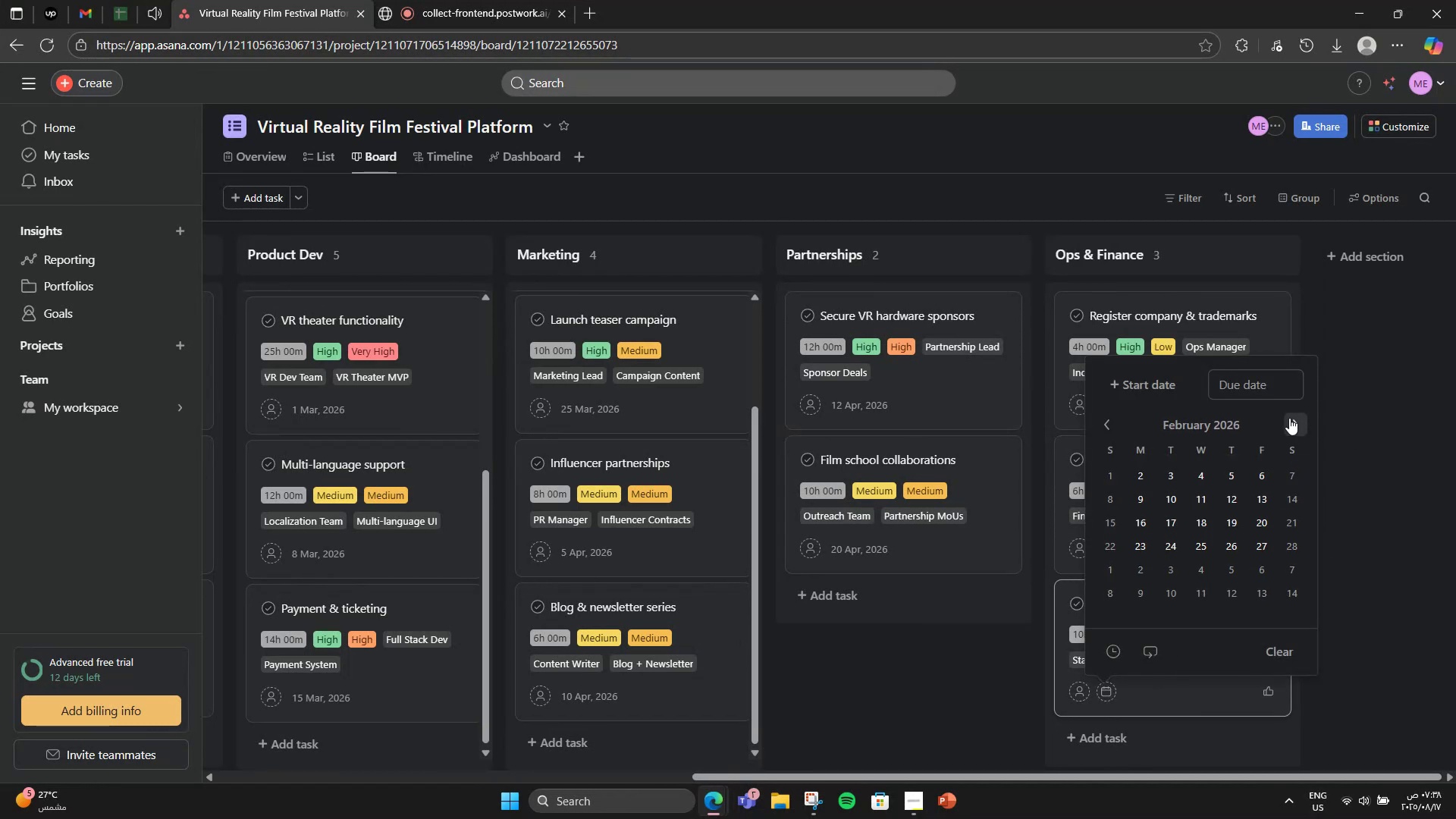 
triple_click([1289, 418])
 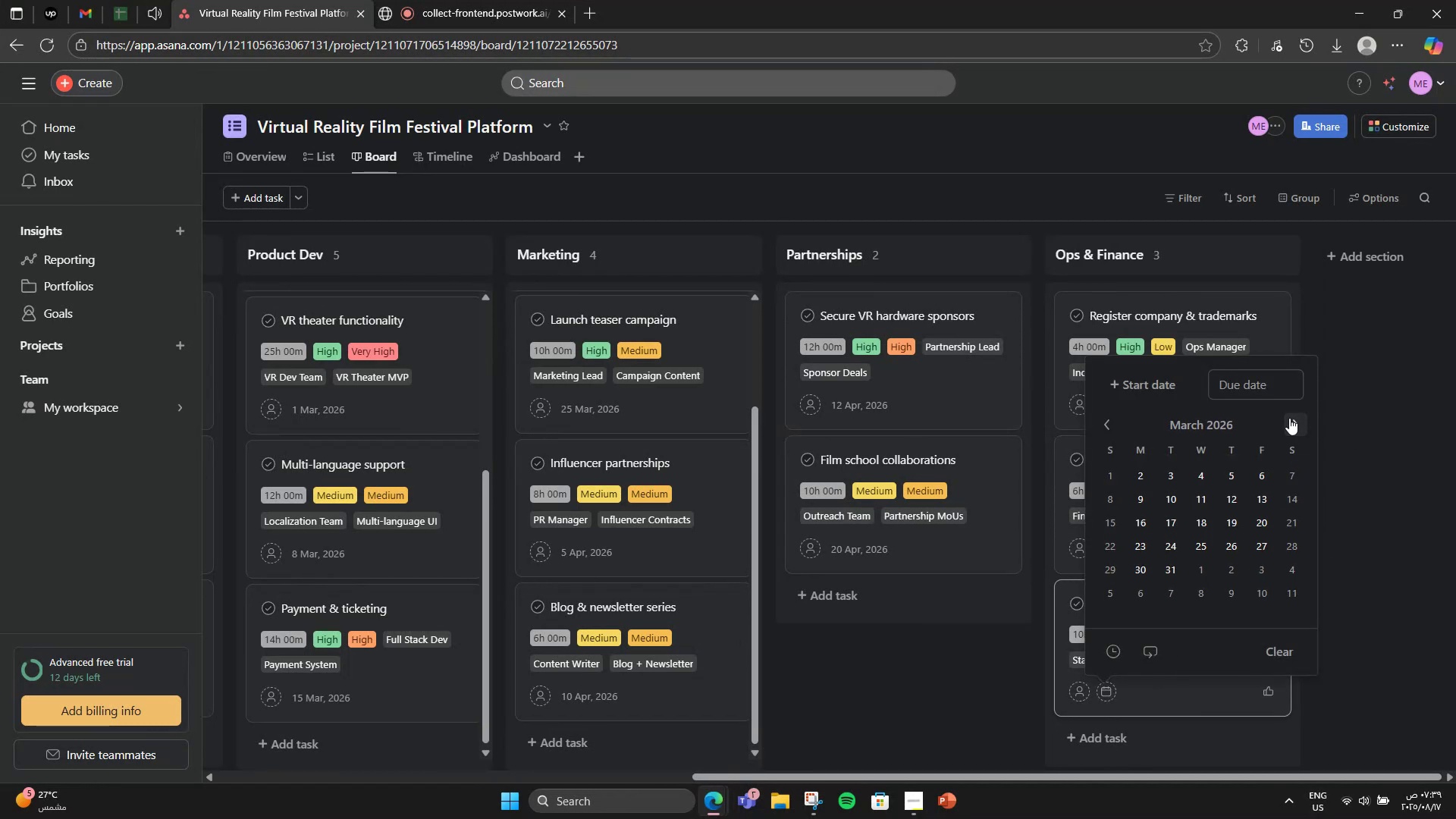 
left_click([1289, 418])
 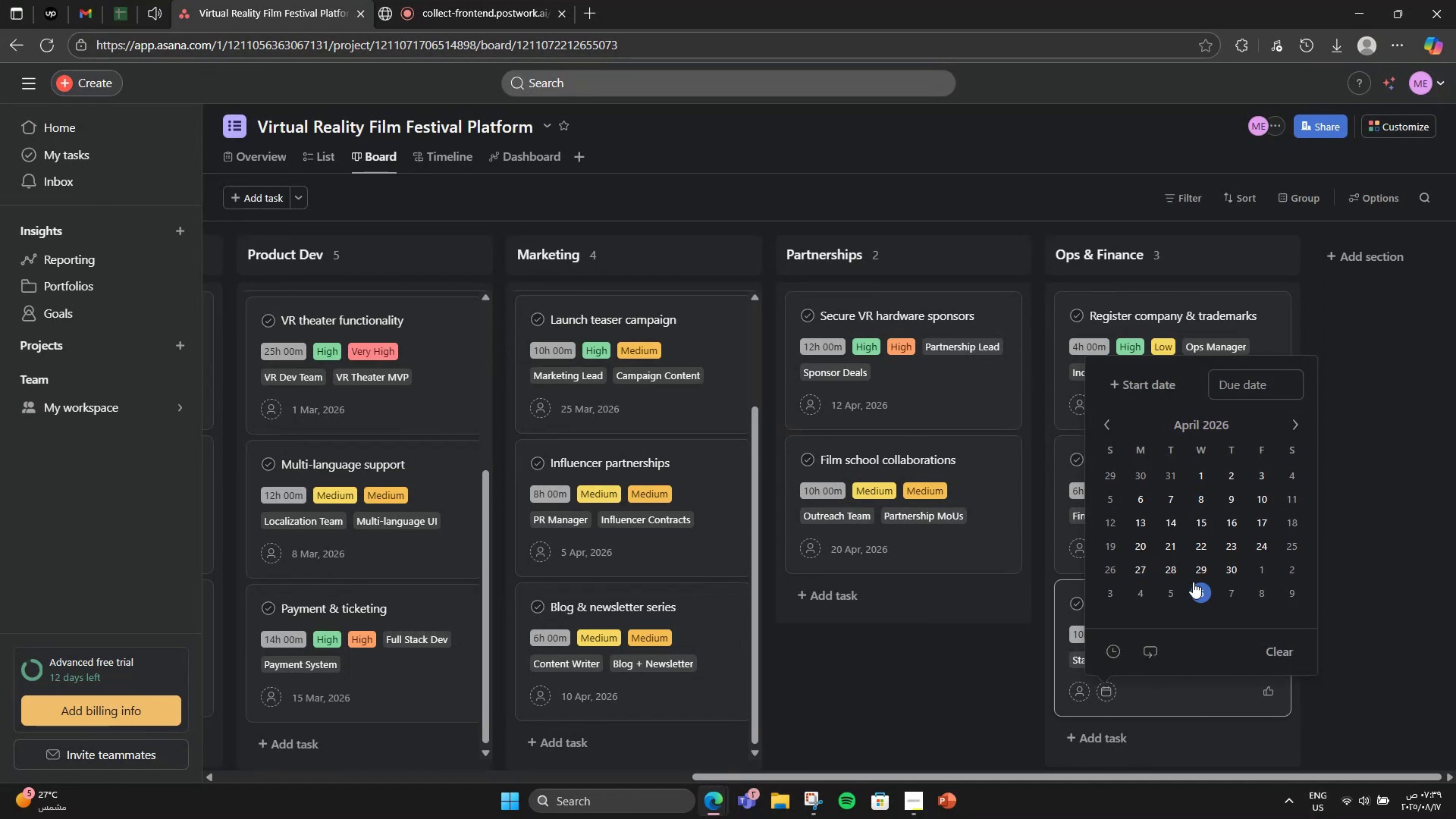 
left_click([1226, 573])
 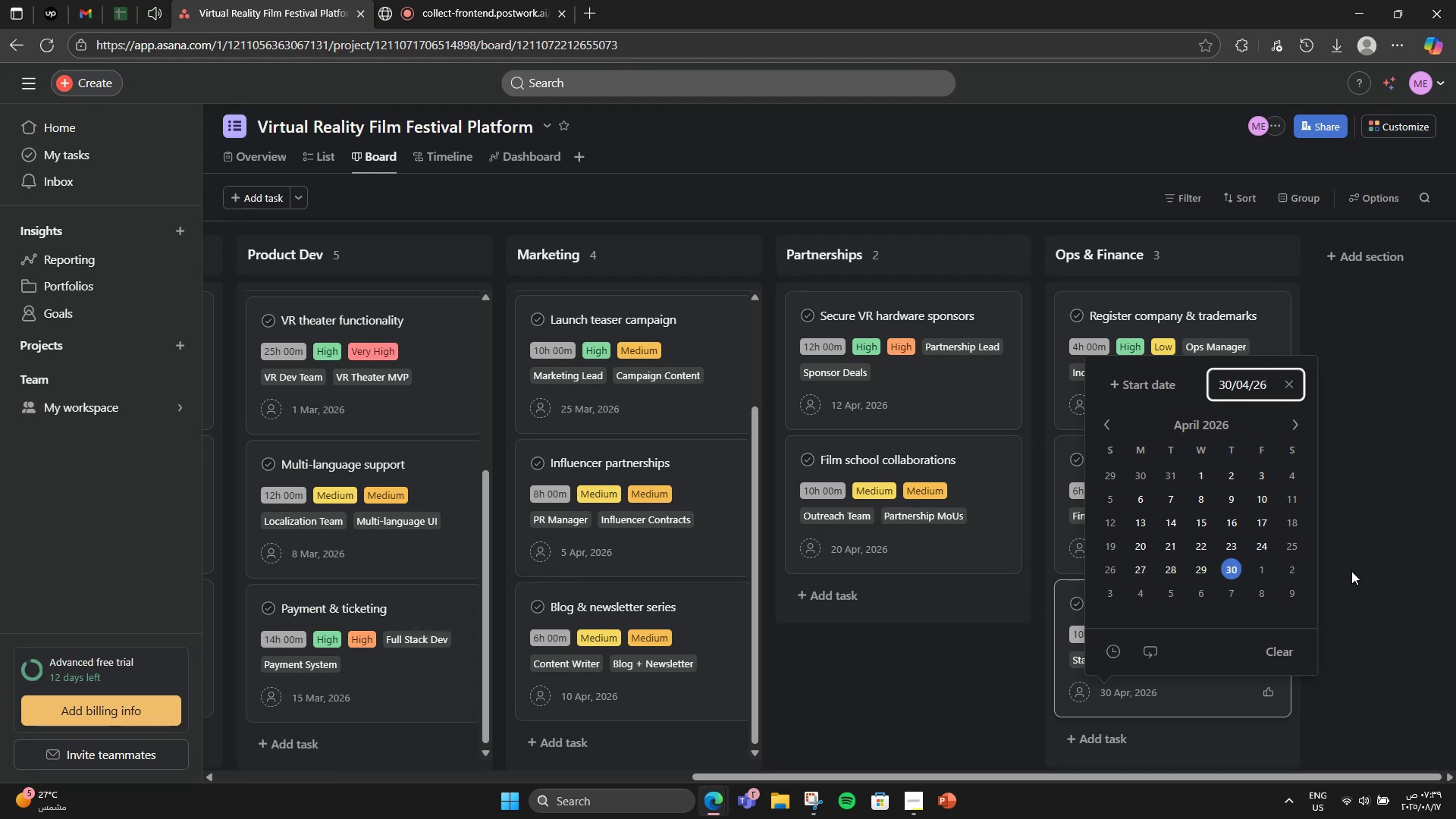 
left_click([1351, 571])
 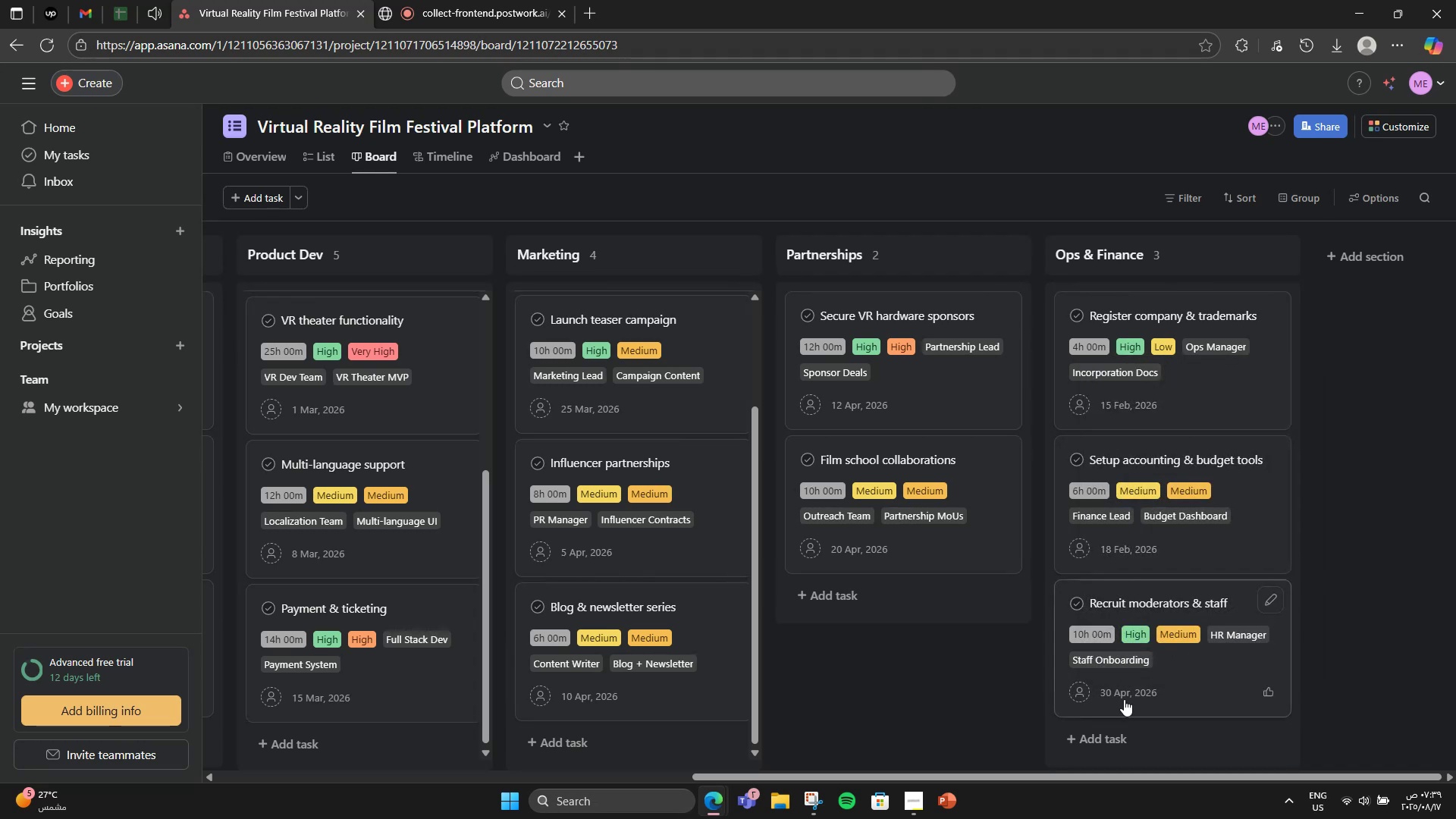 
left_click_drag(start_coordinate=[1082, 779], to_coordinate=[215, 593])
 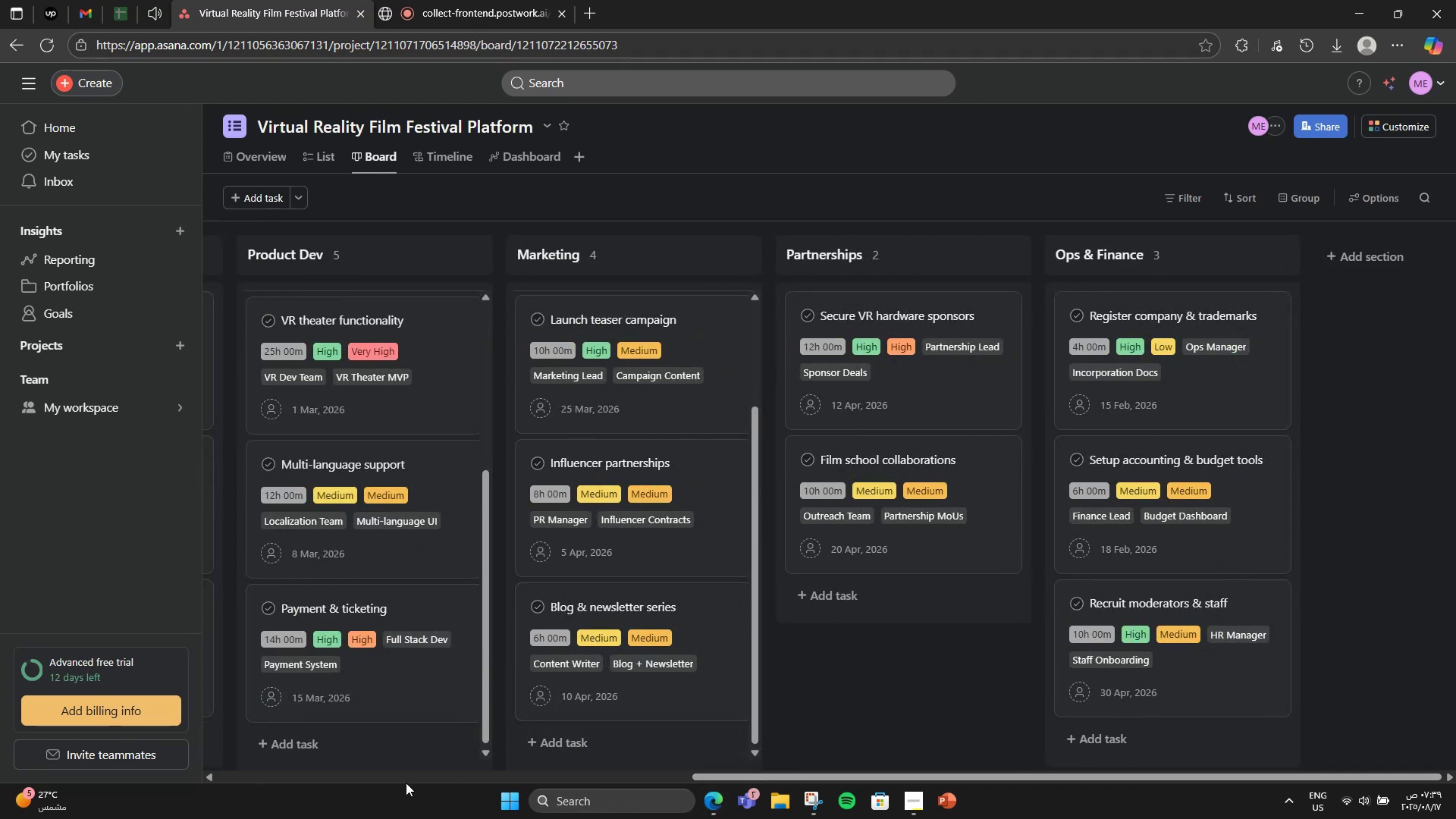 
double_click([406, 778])
 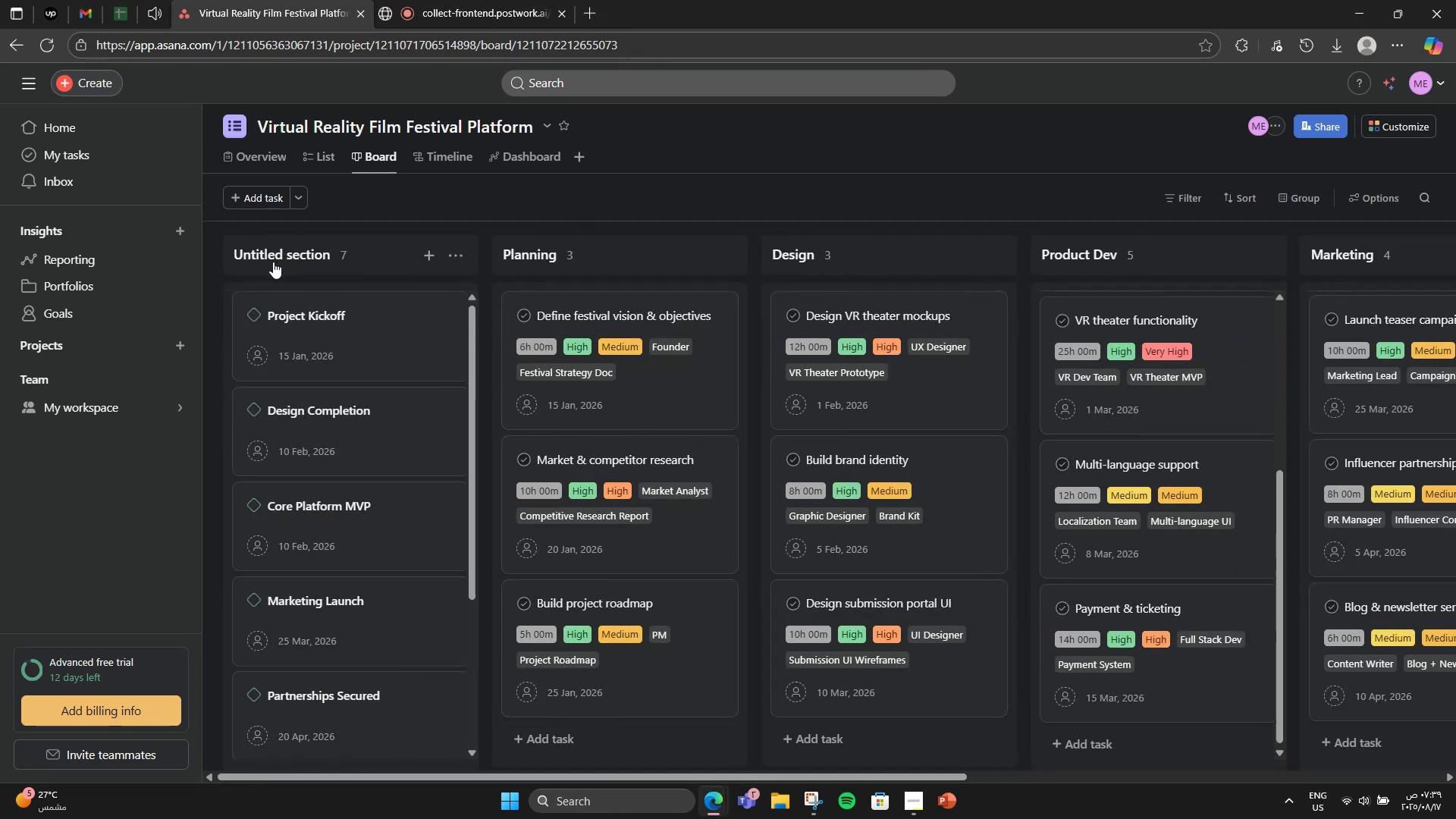 
double_click([273, 262])
 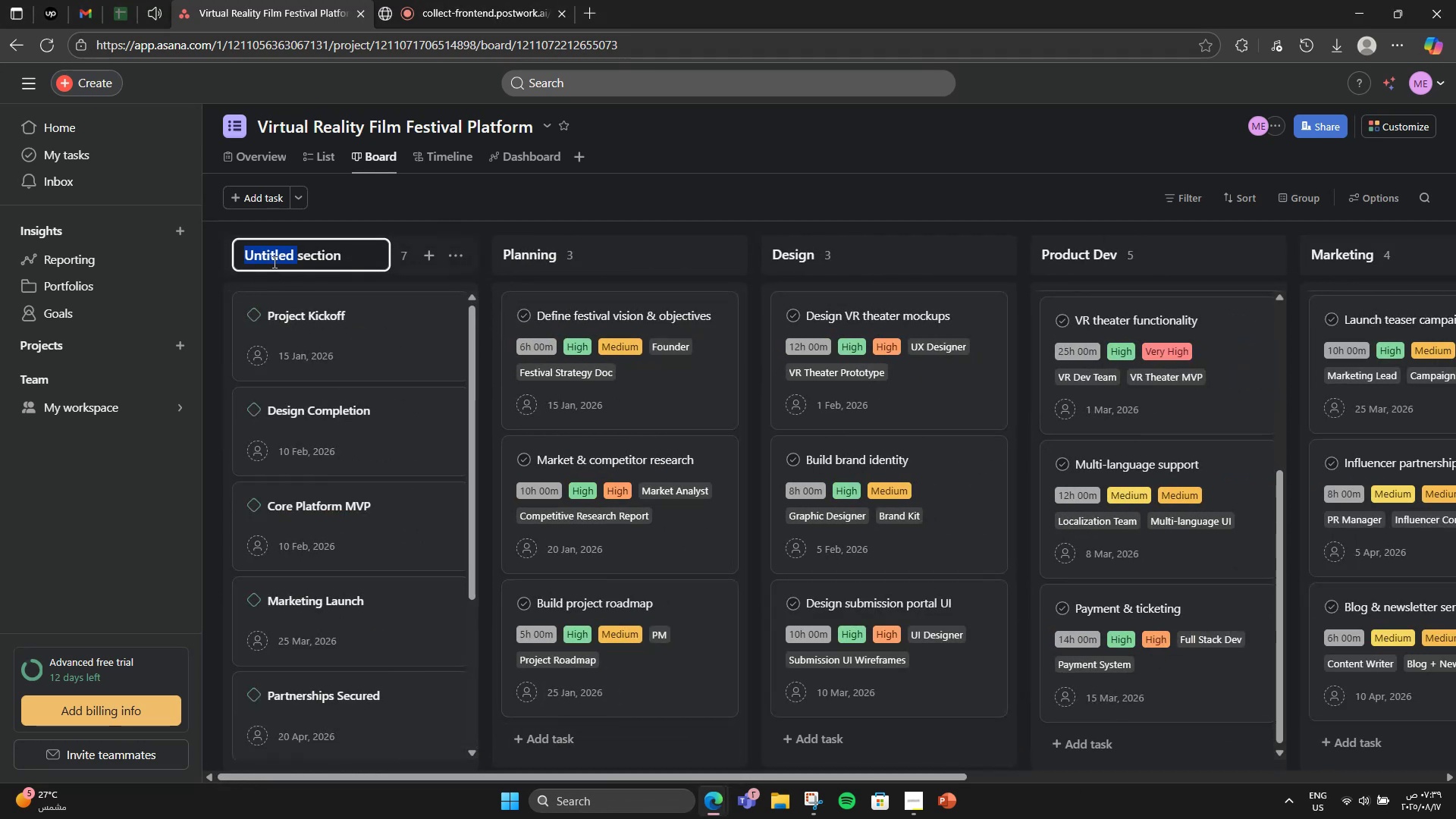 
triple_click([273, 262])
 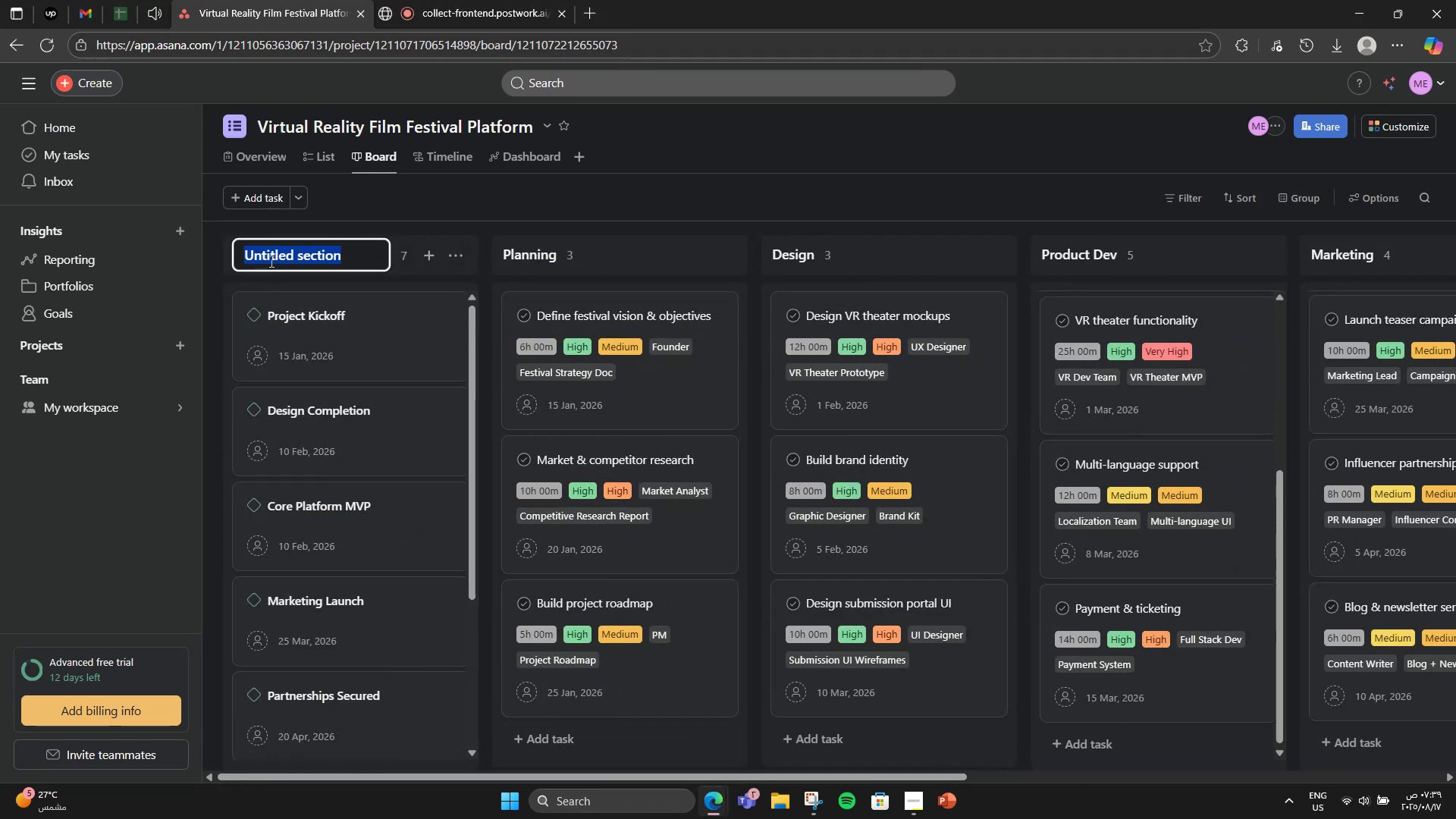 
type(Milestones)
 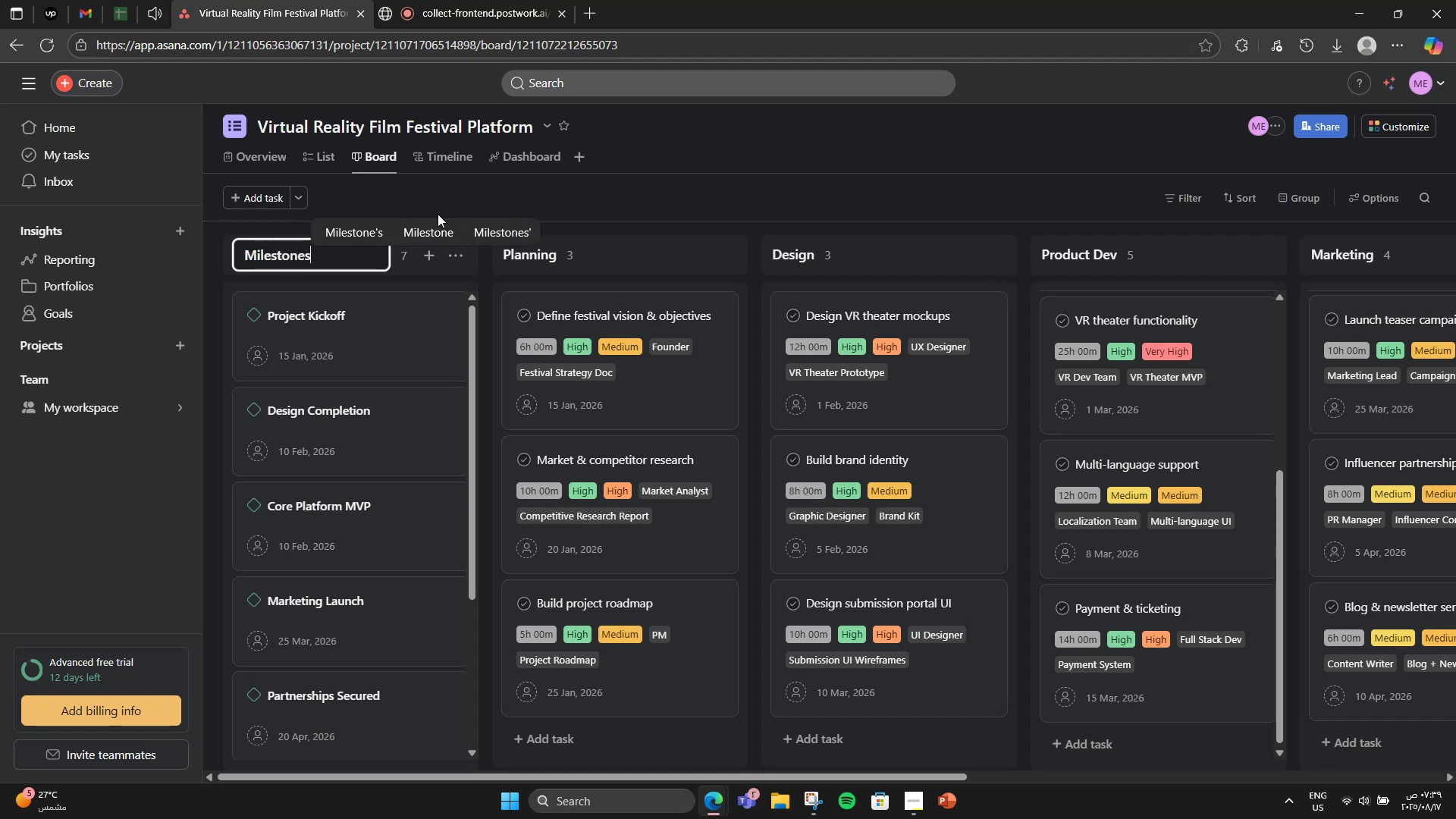 
left_click([508, 213])
 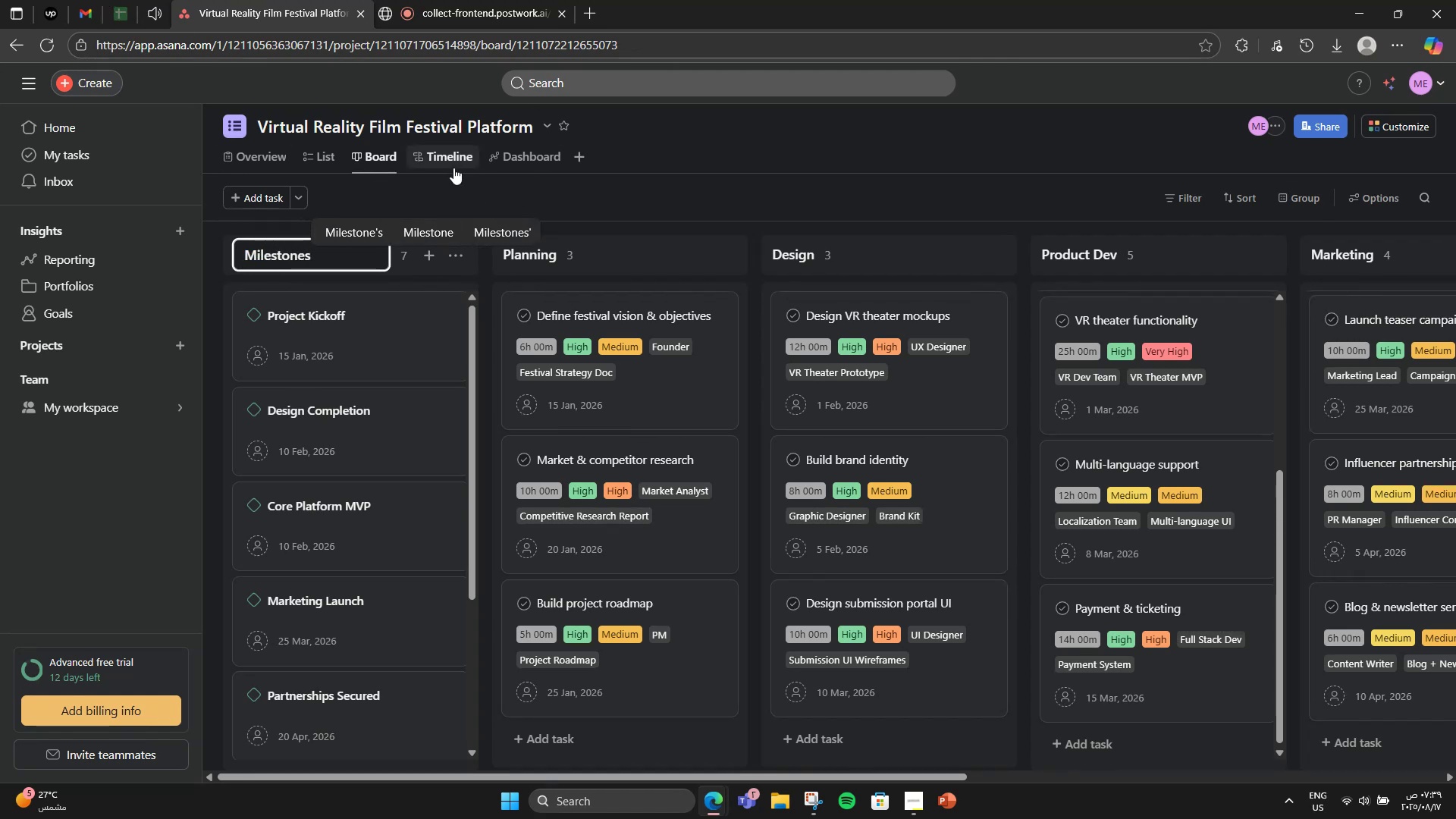 
left_click([452, 165])
 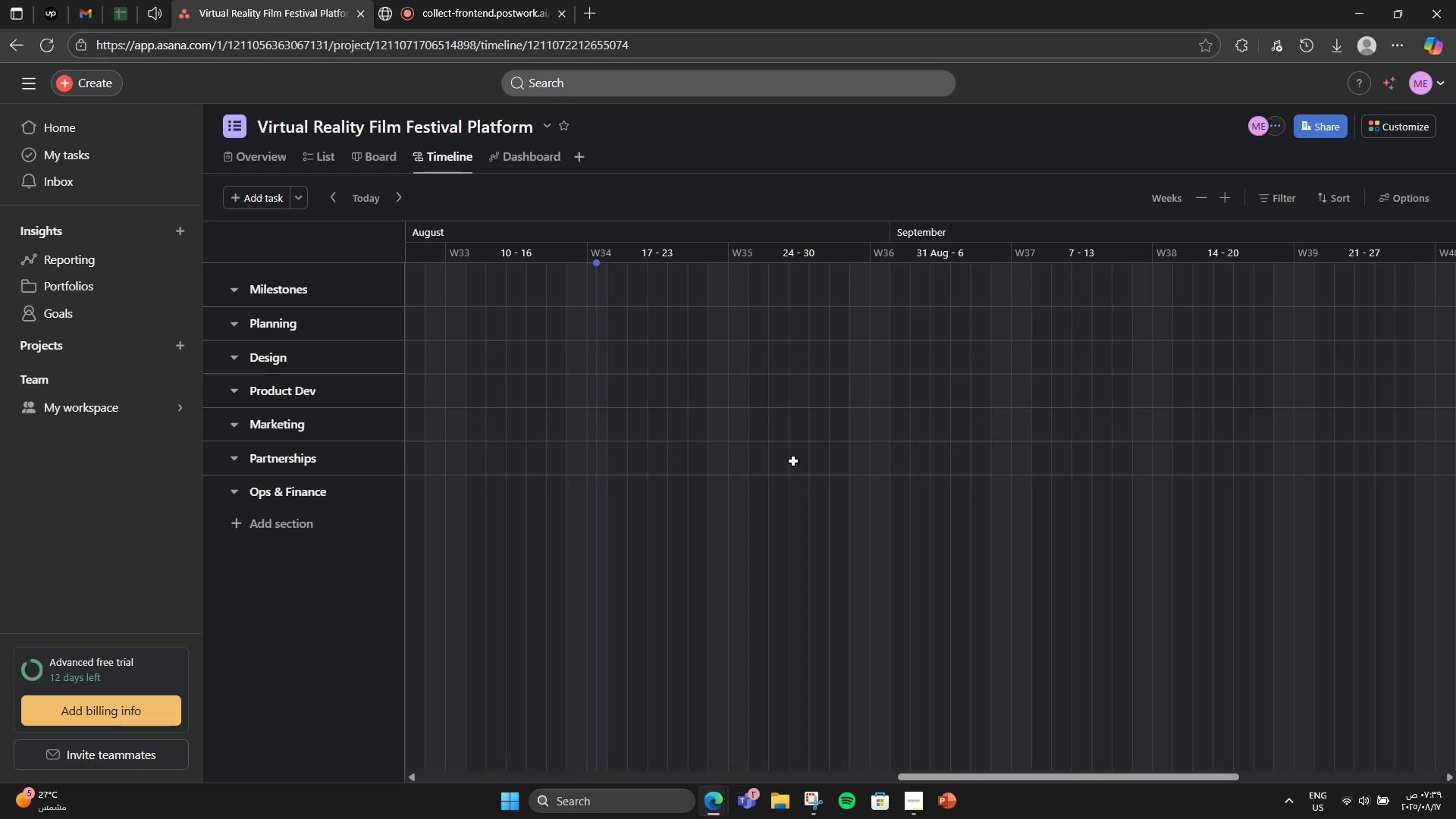 
wait(18.82)
 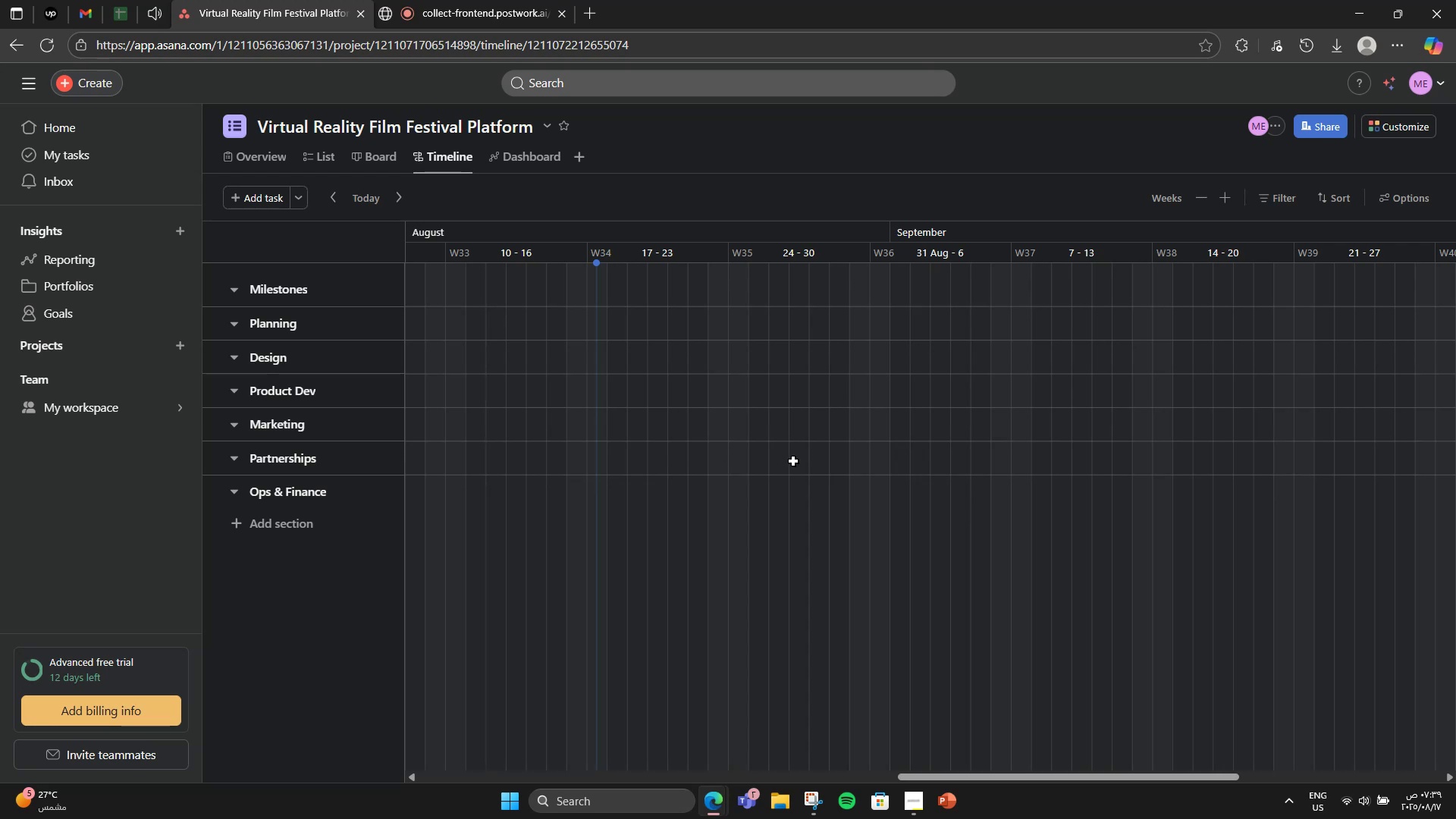 
left_click([1417, 123])
 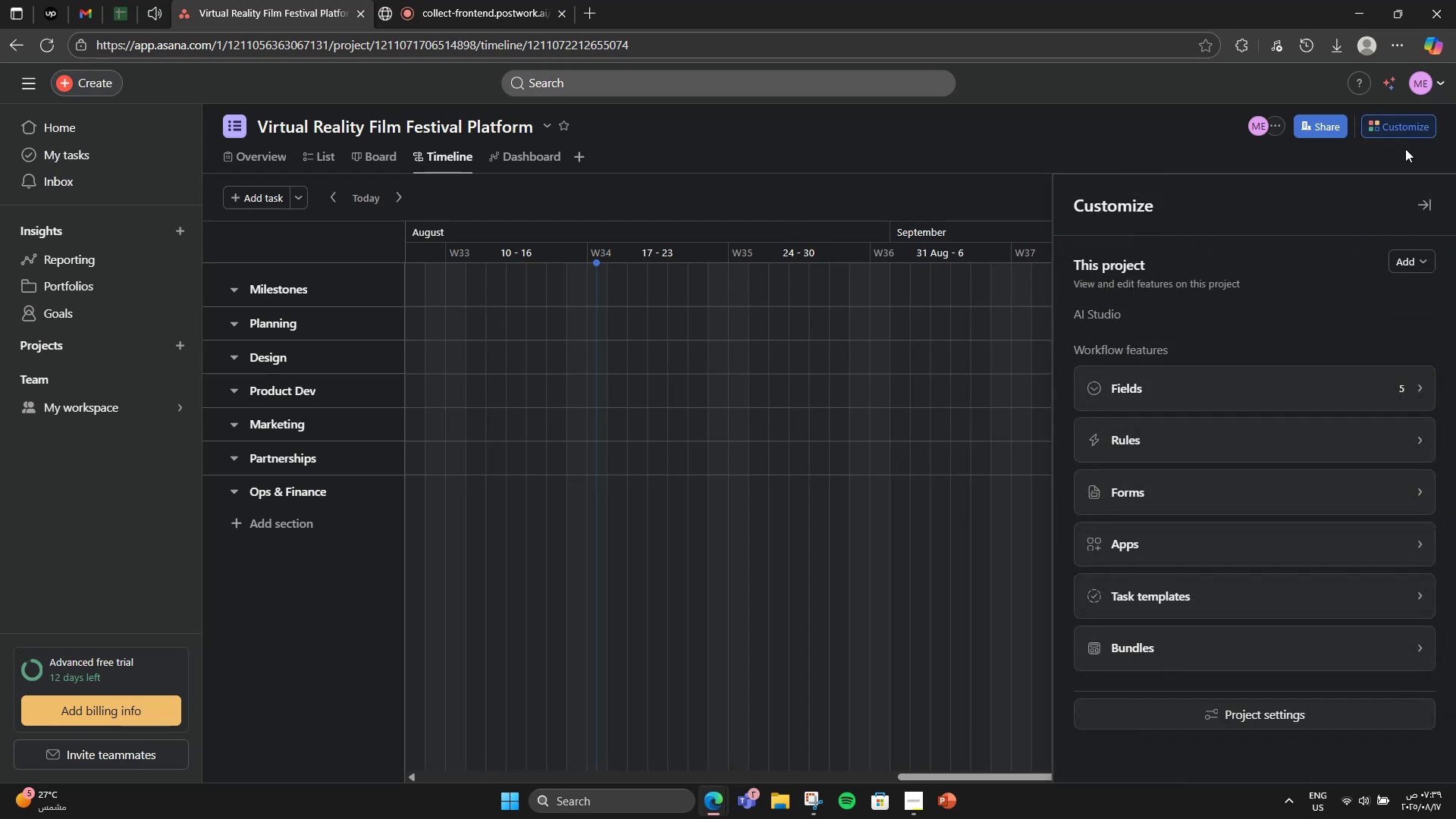 
scroll: coordinate [513, 458], scroll_direction: up, amount: 6.0
 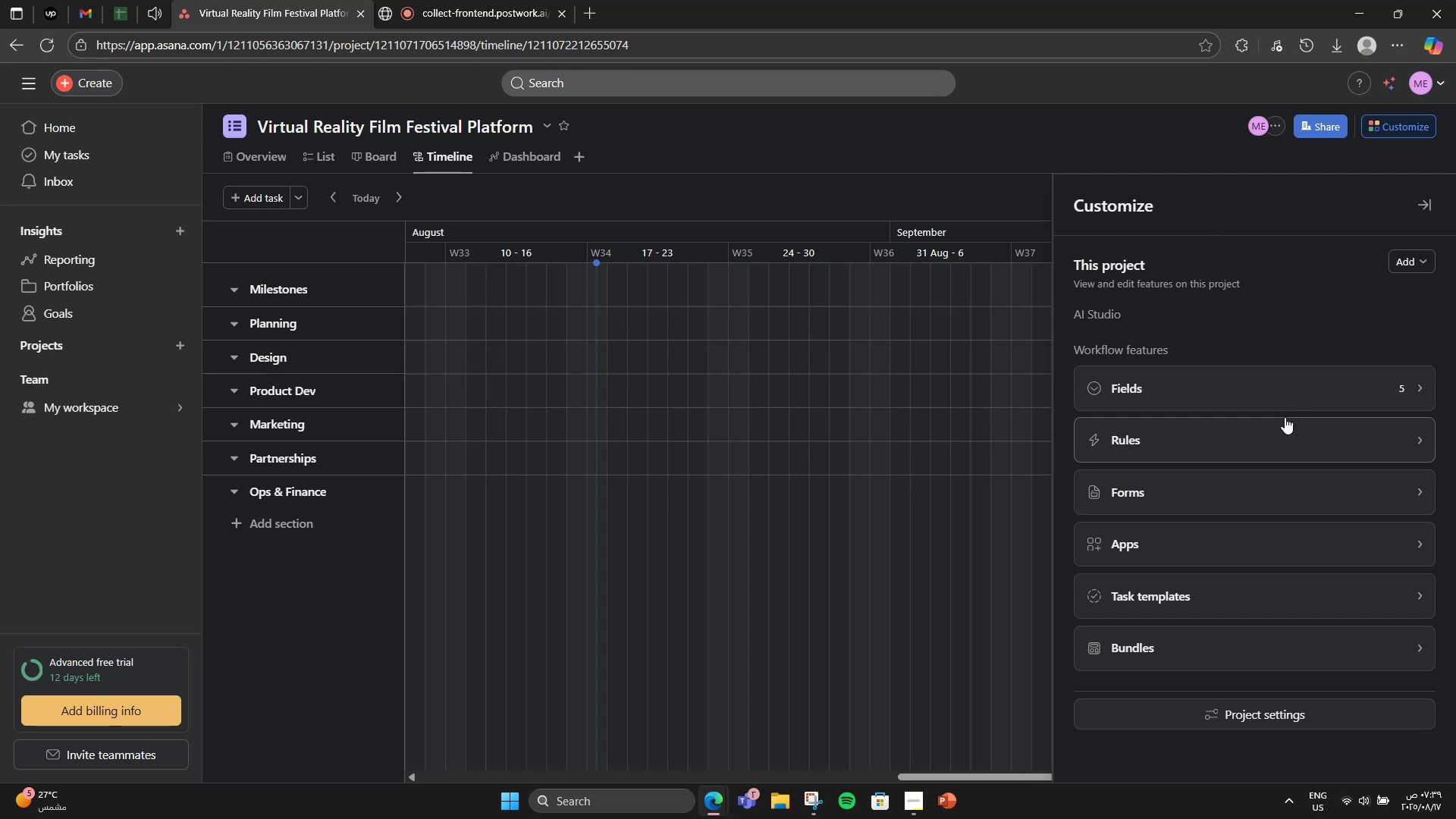 
left_click([1183, 458])
 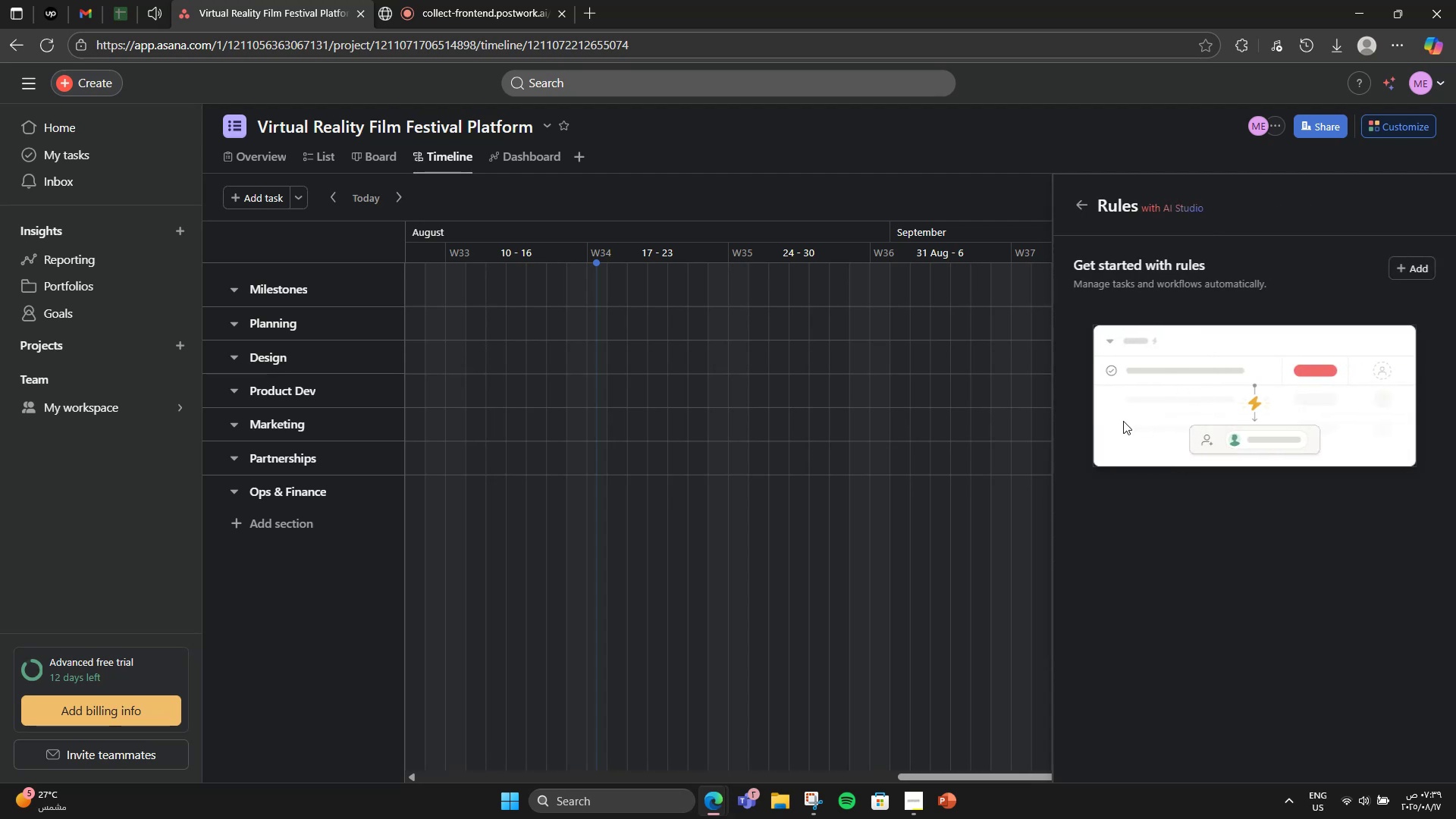 
wait(10.09)
 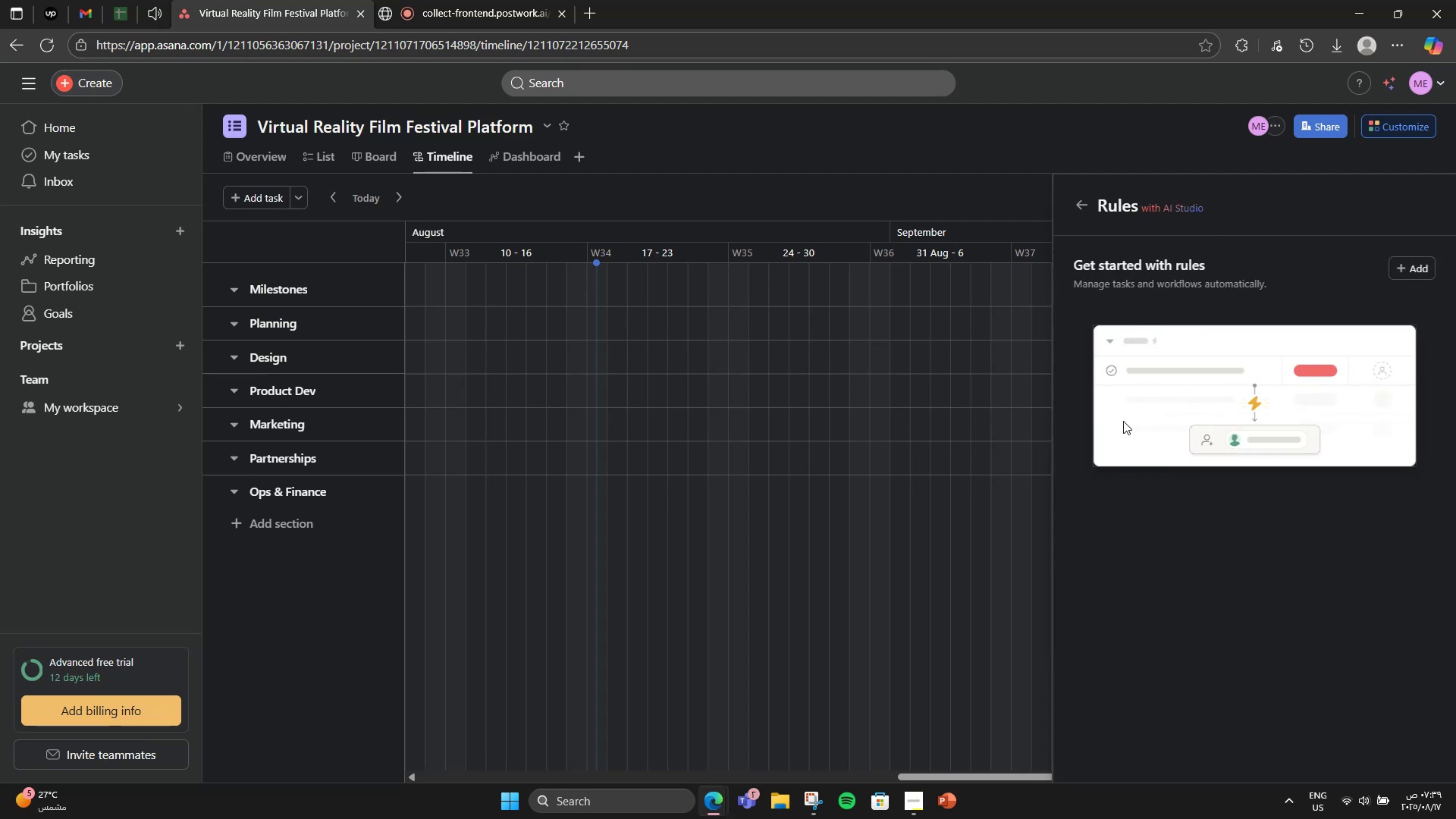 
left_click([1090, 208])
 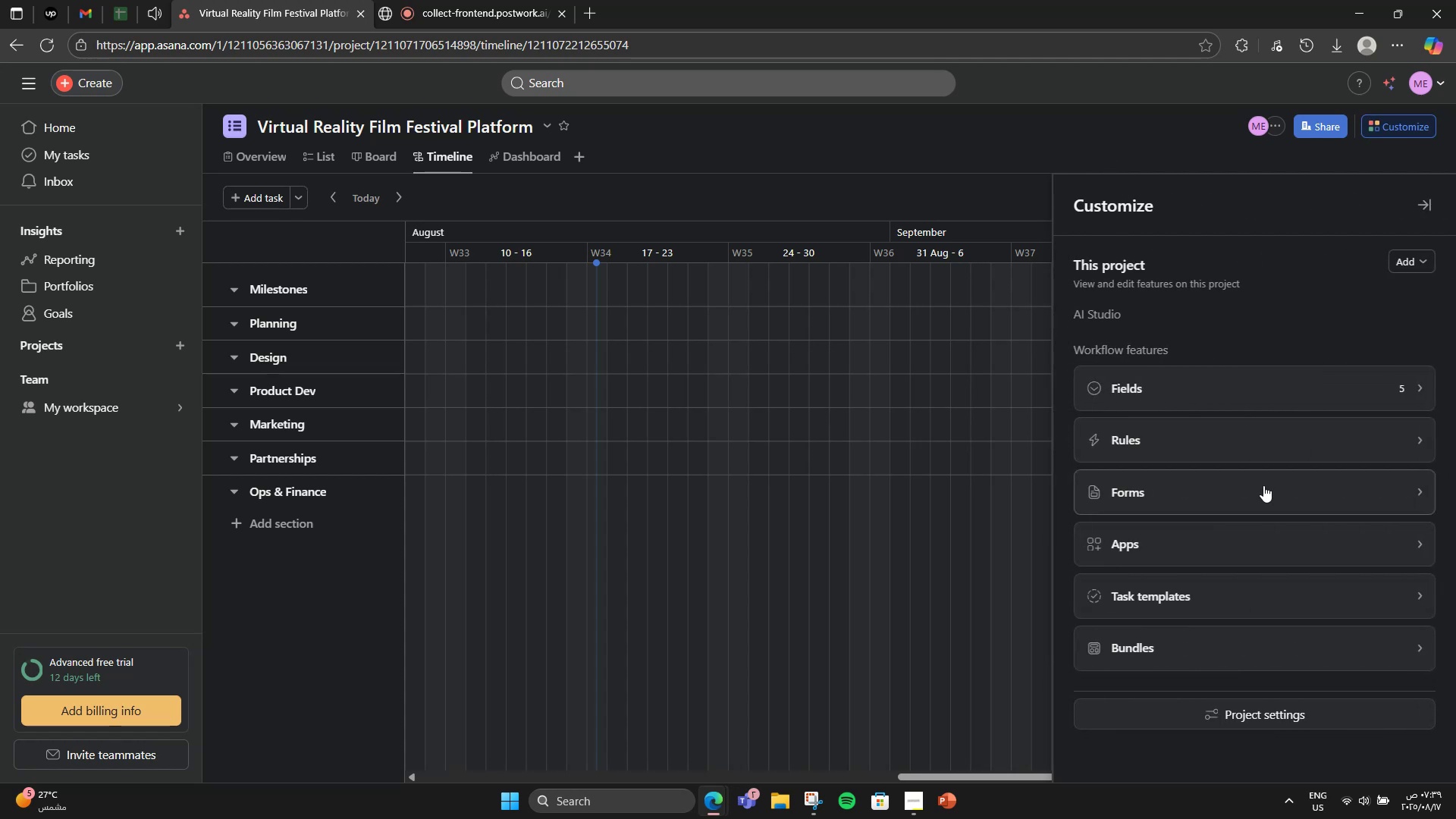 
left_click([1263, 485])
 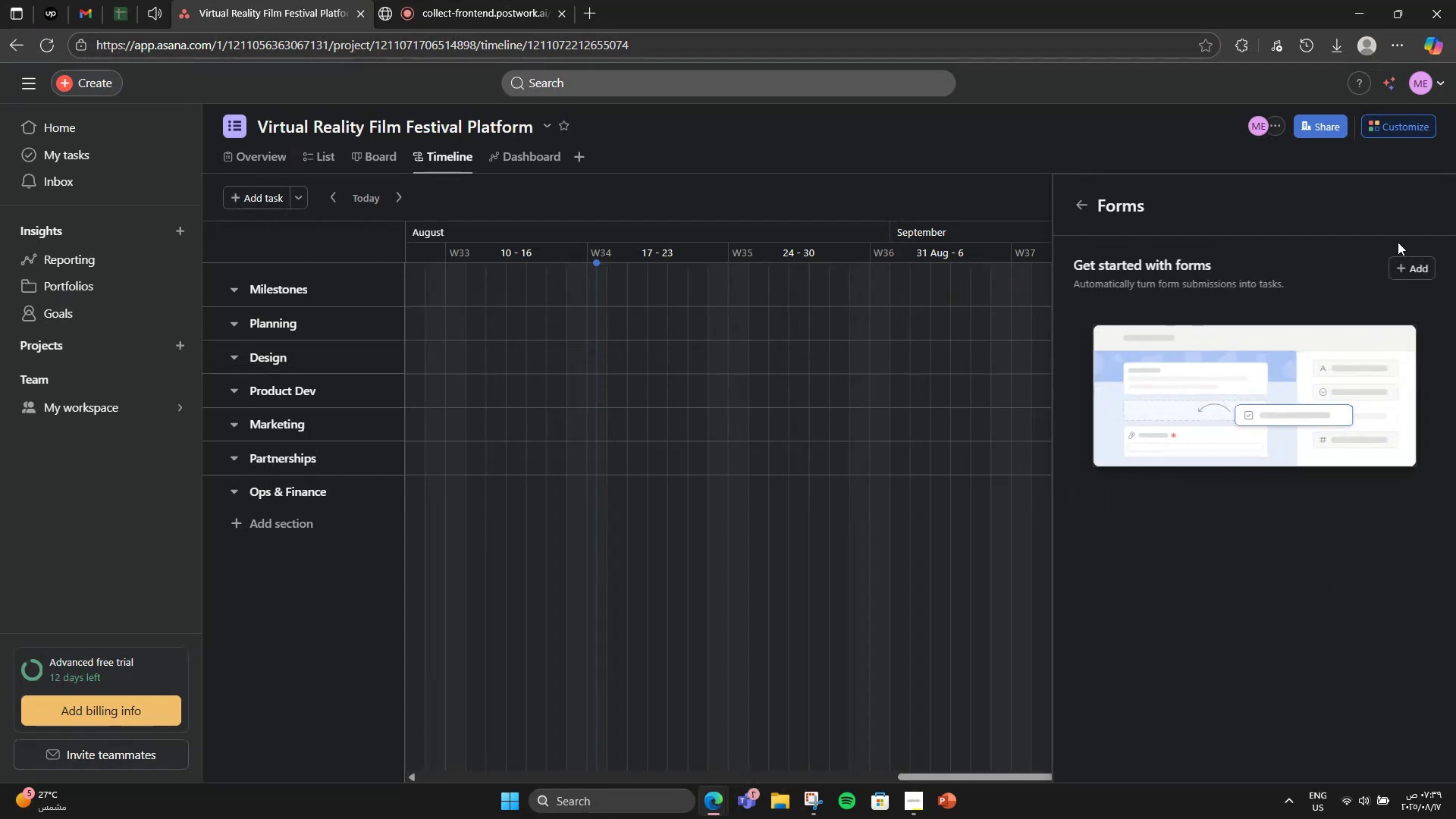 
left_click([1407, 262])
 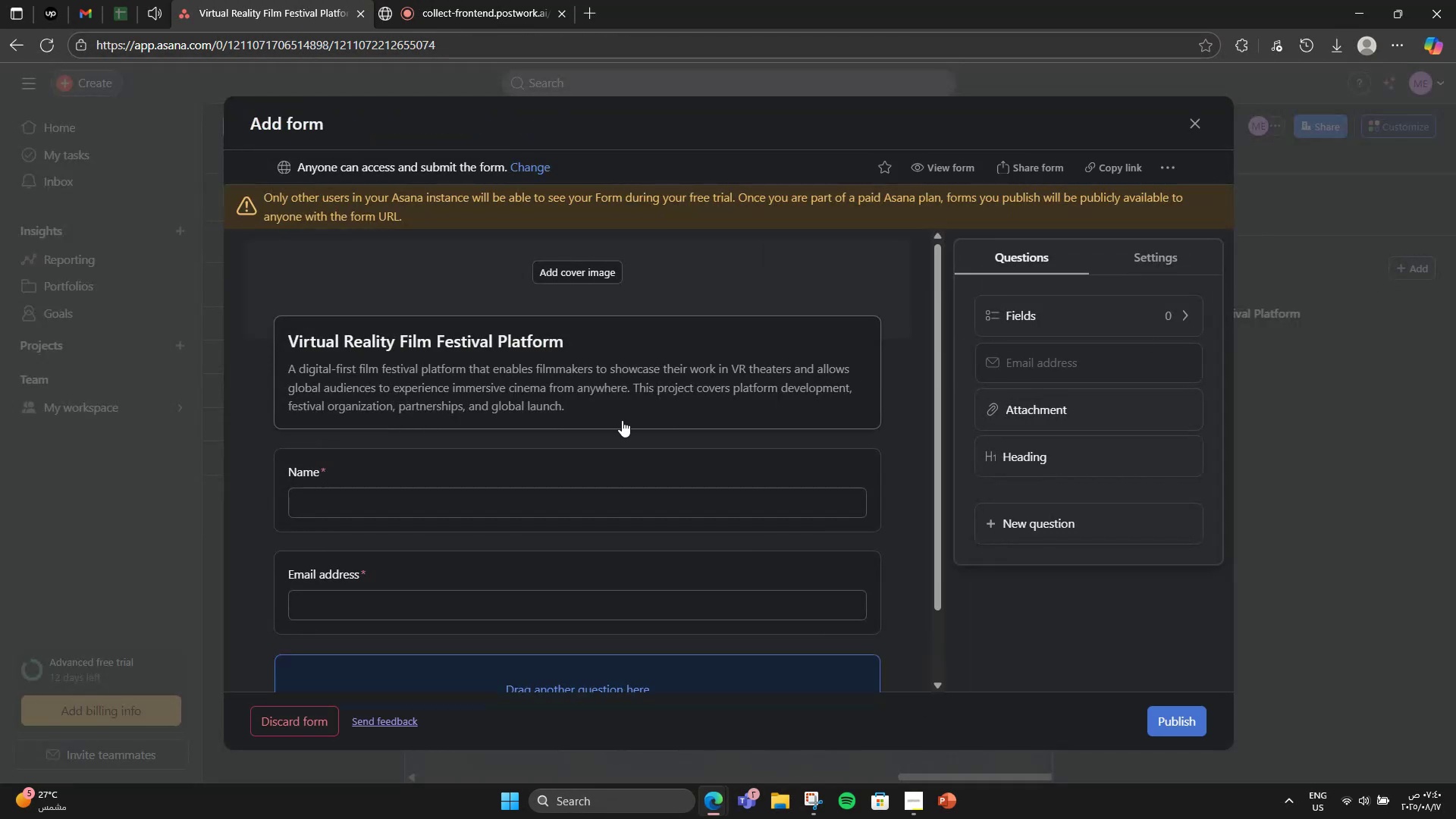 
wait(7.07)
 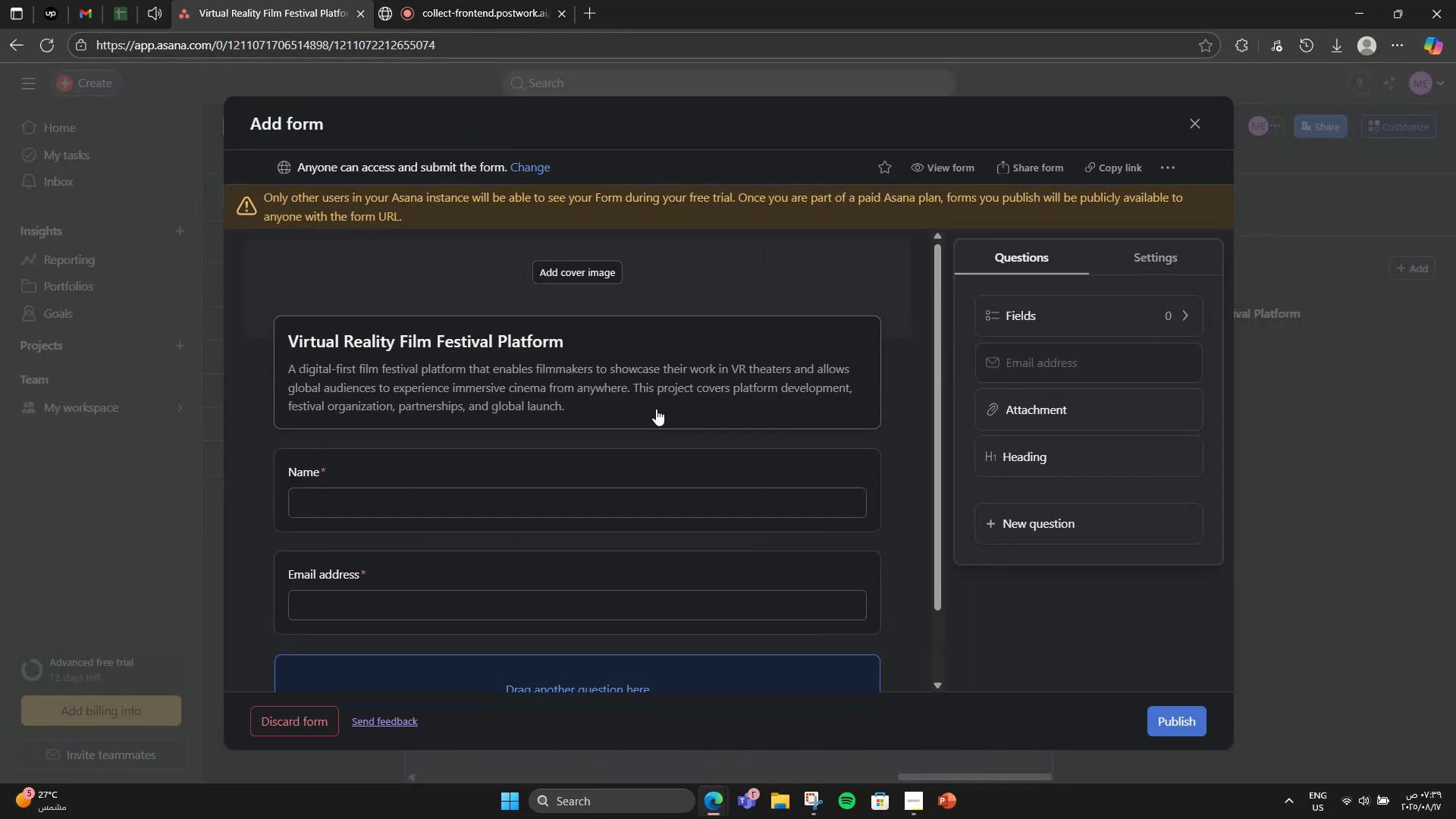 
scroll: coordinate [564, 522], scroll_direction: down, amount: 2.0
 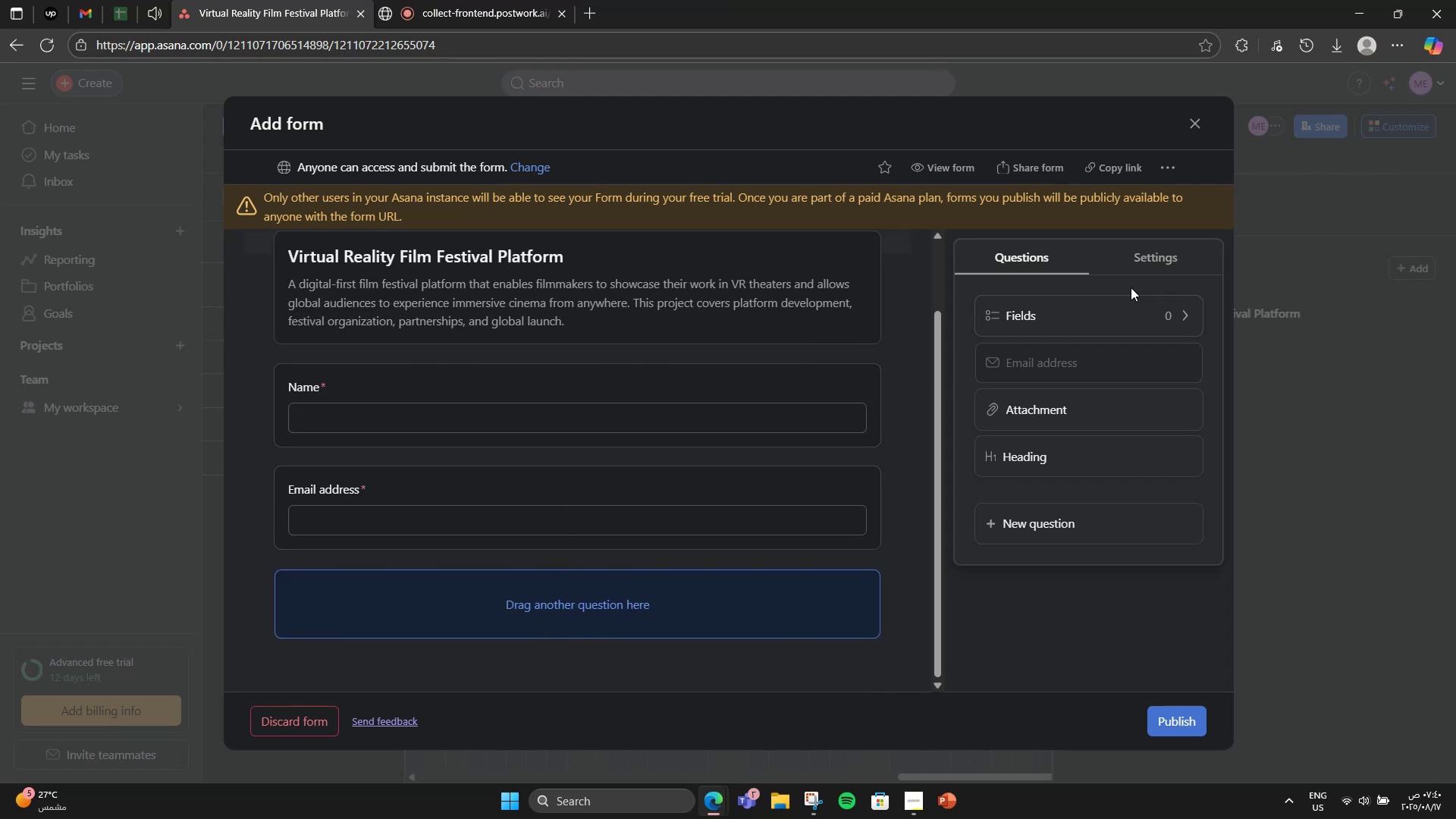 
double_click([1147, 311])
 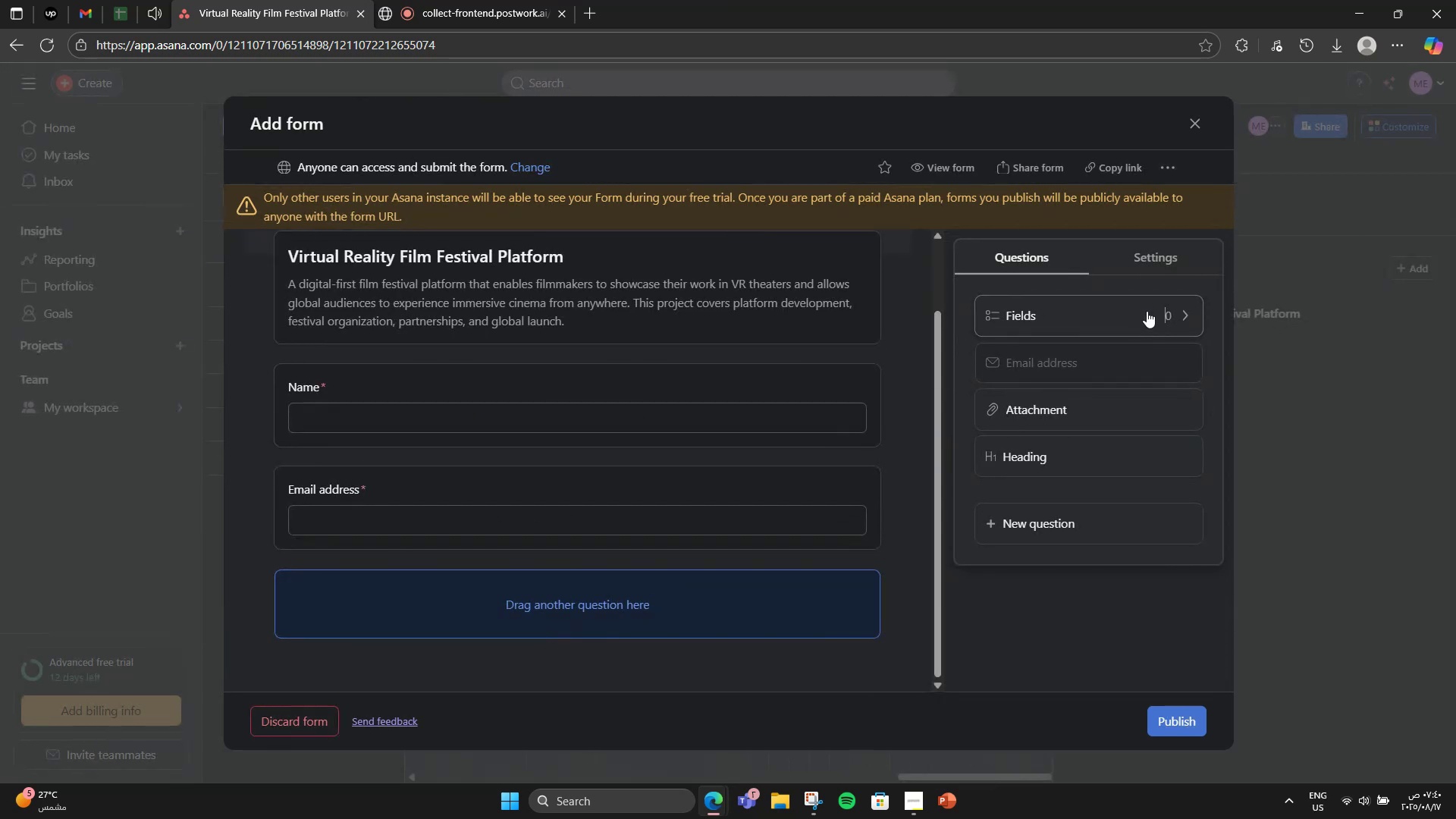 
triple_click([1147, 311])
 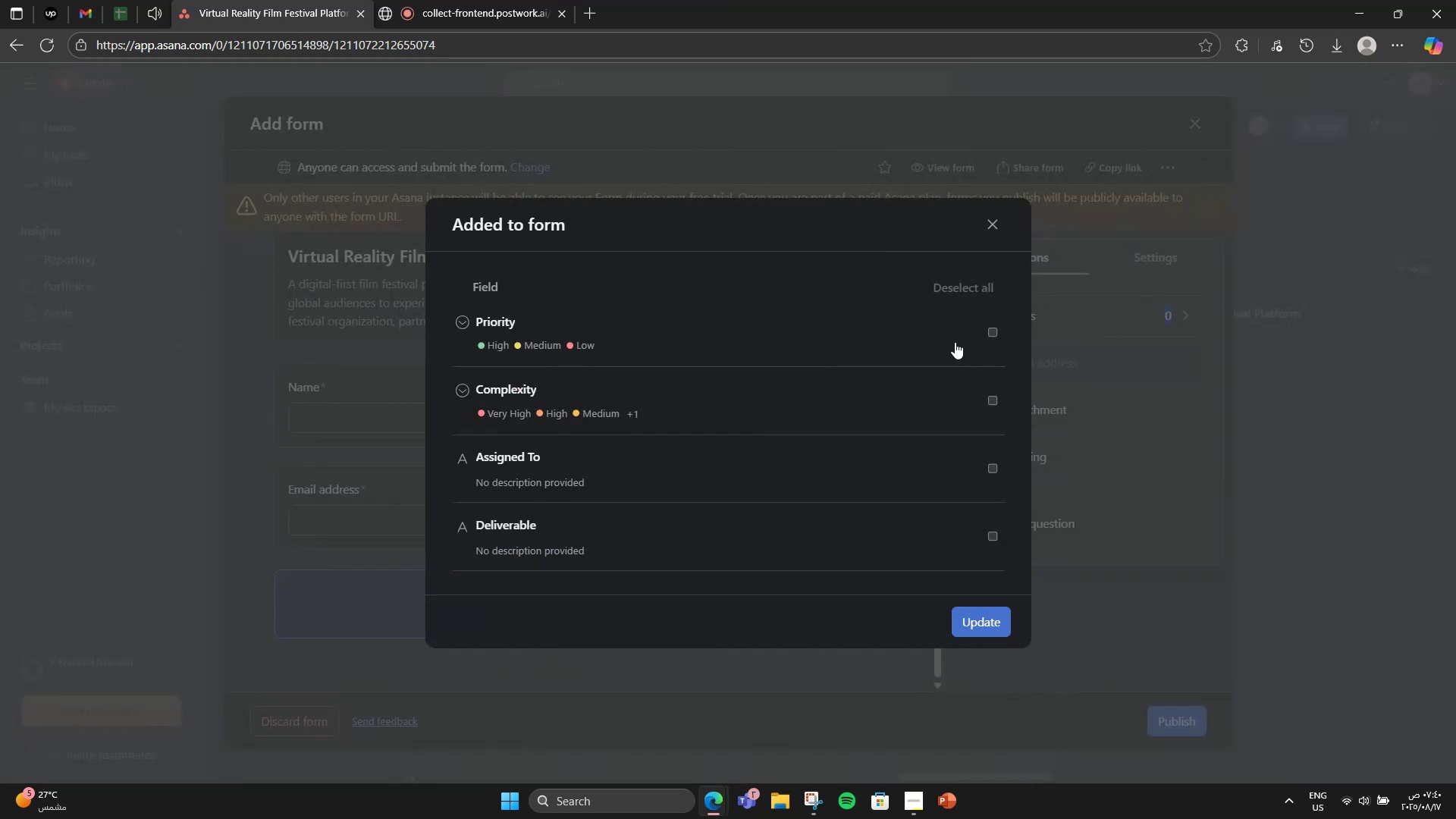 
left_click([975, 331])
 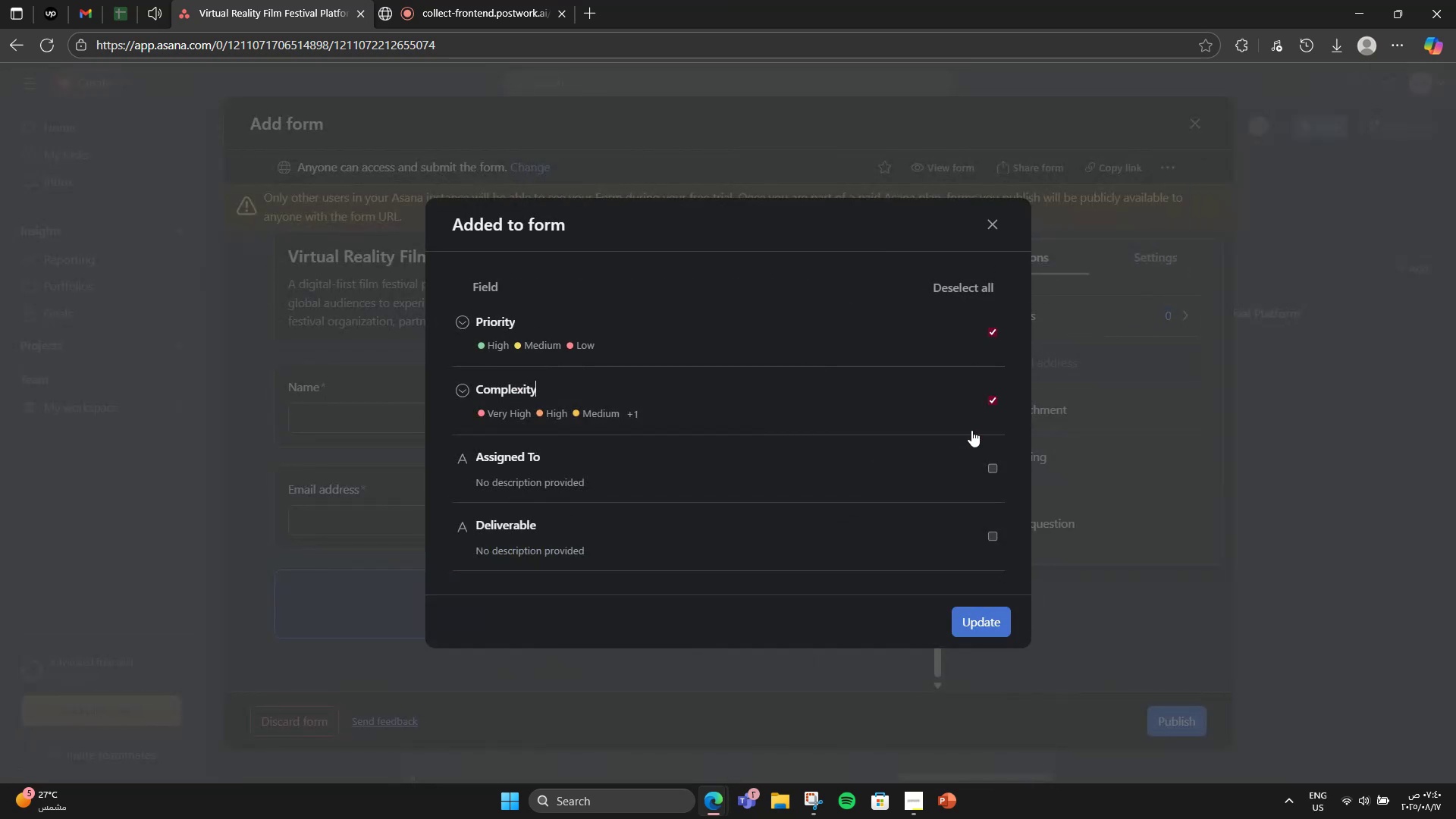 
double_click([955, 468])
 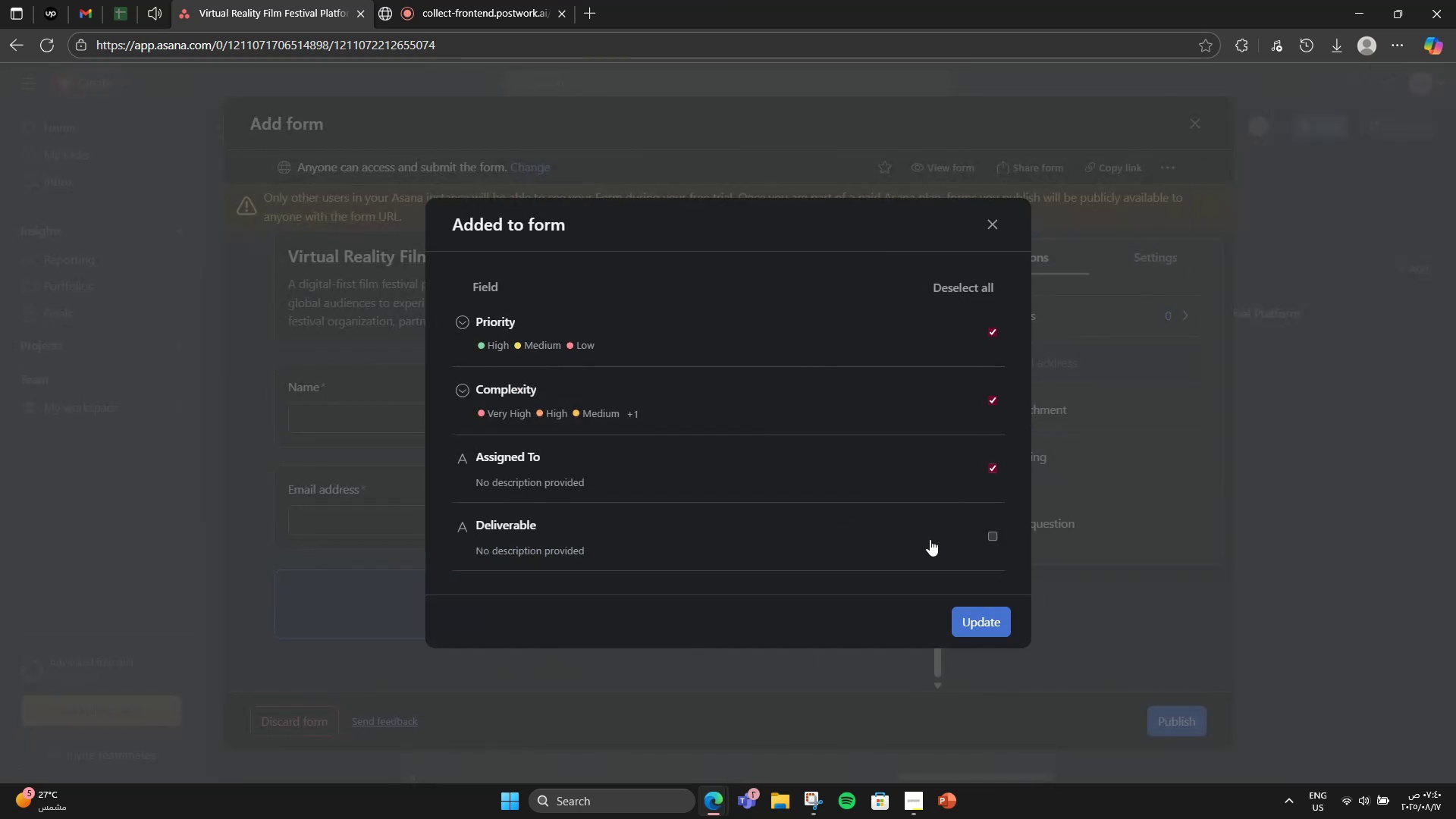 
left_click([930, 539])
 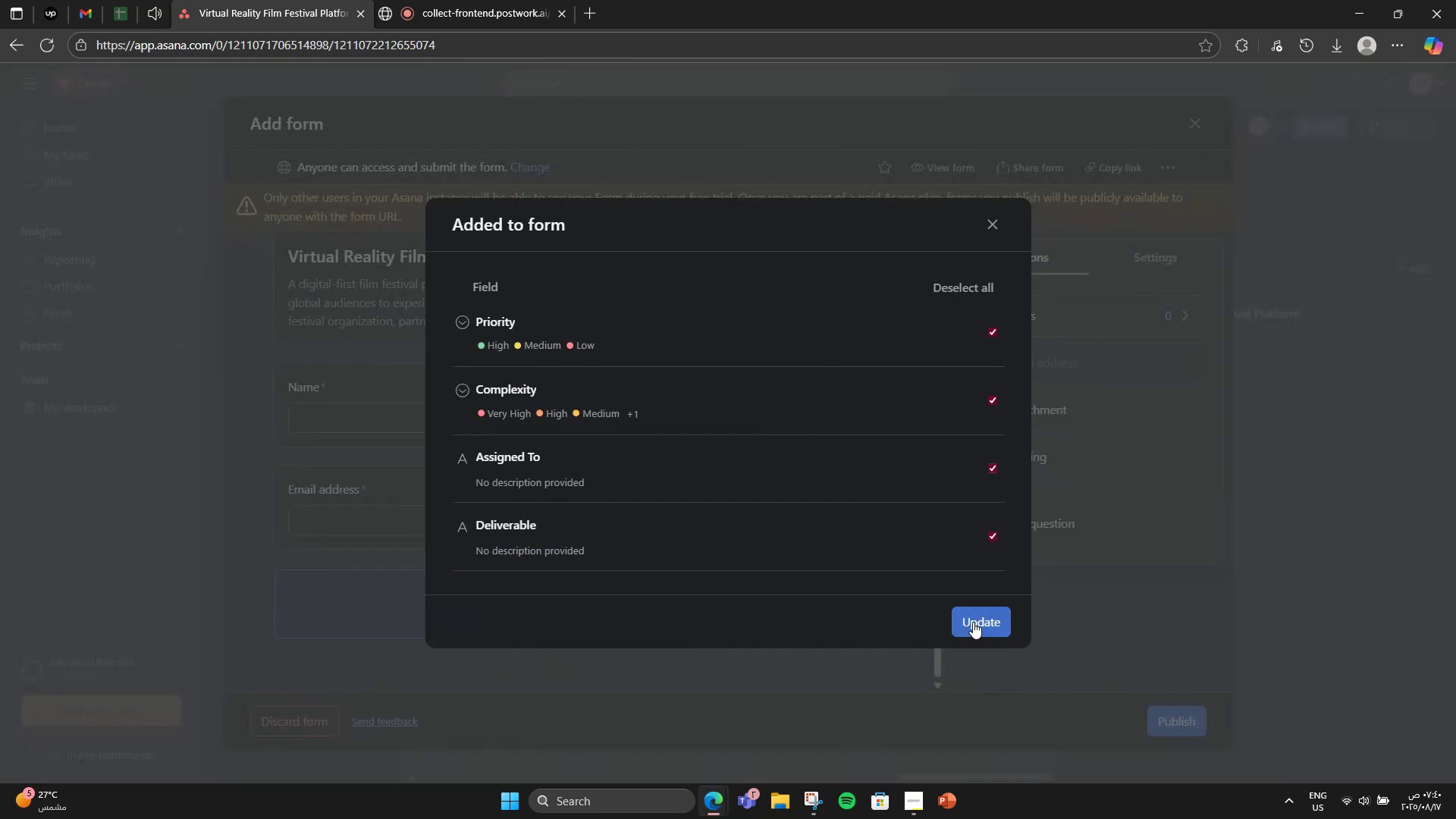 
left_click([982, 619])
 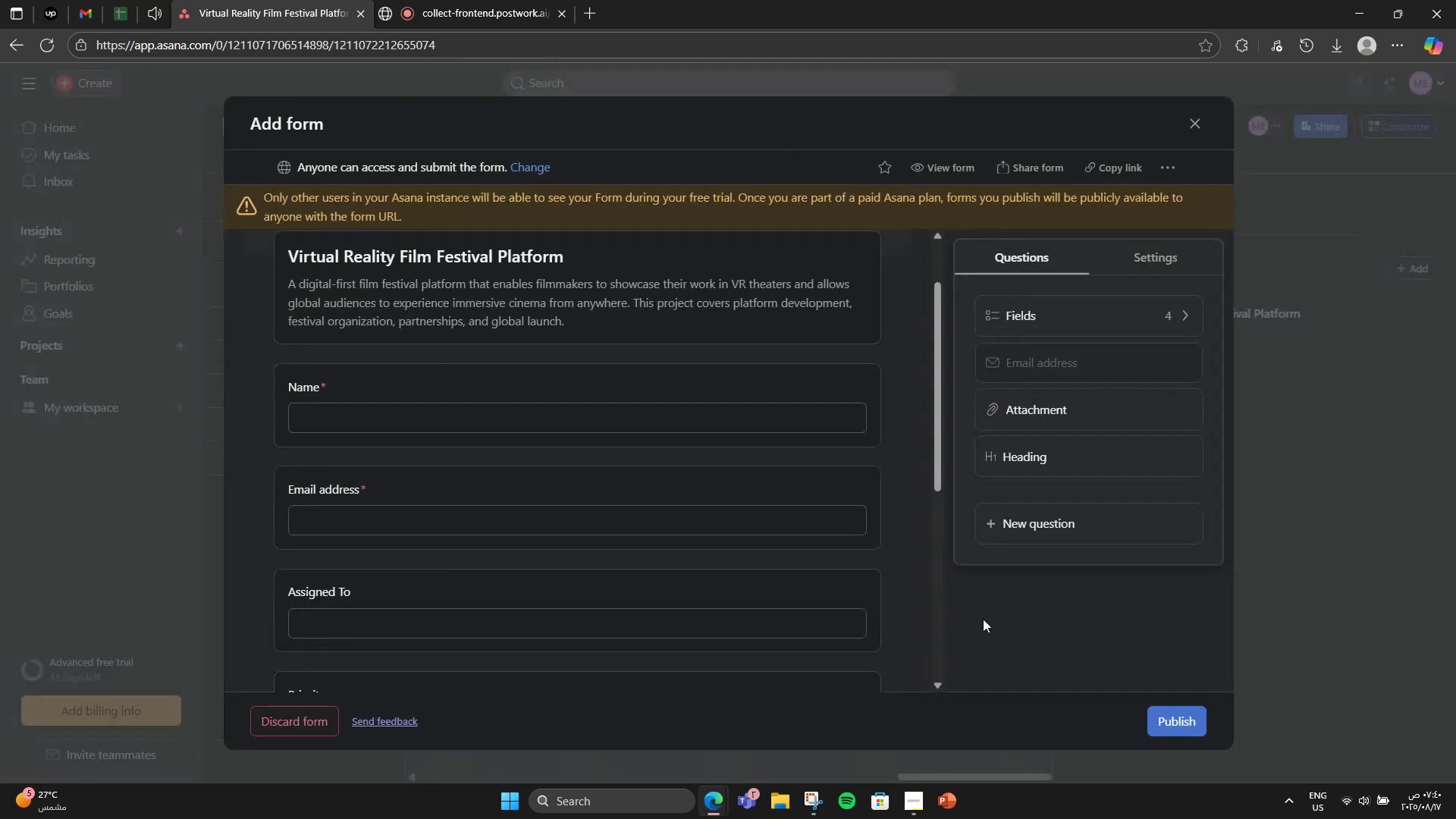 
scroll: coordinate [795, 591], scroll_direction: down, amount: 5.0
 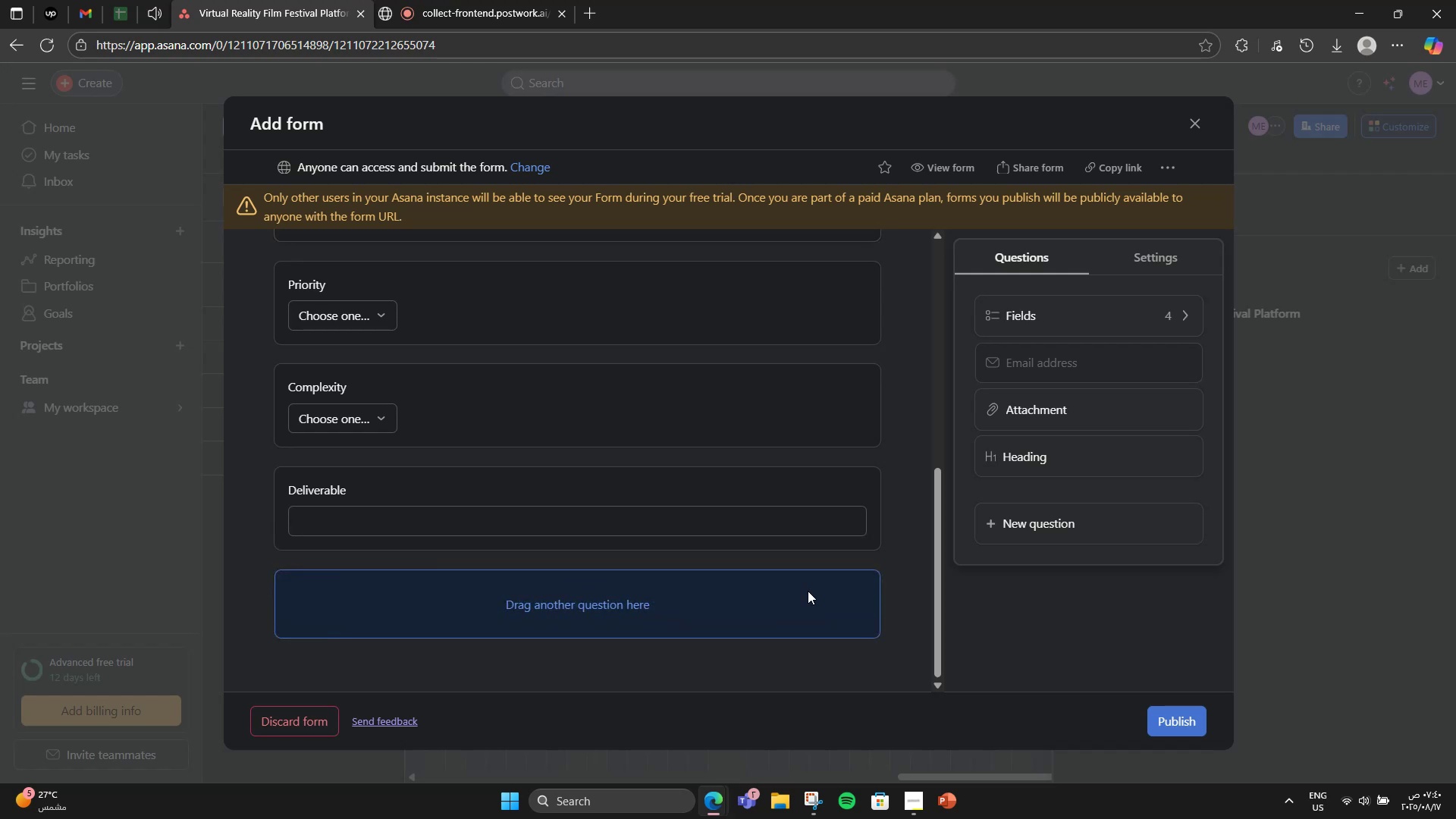 
left_click([1143, 268])
 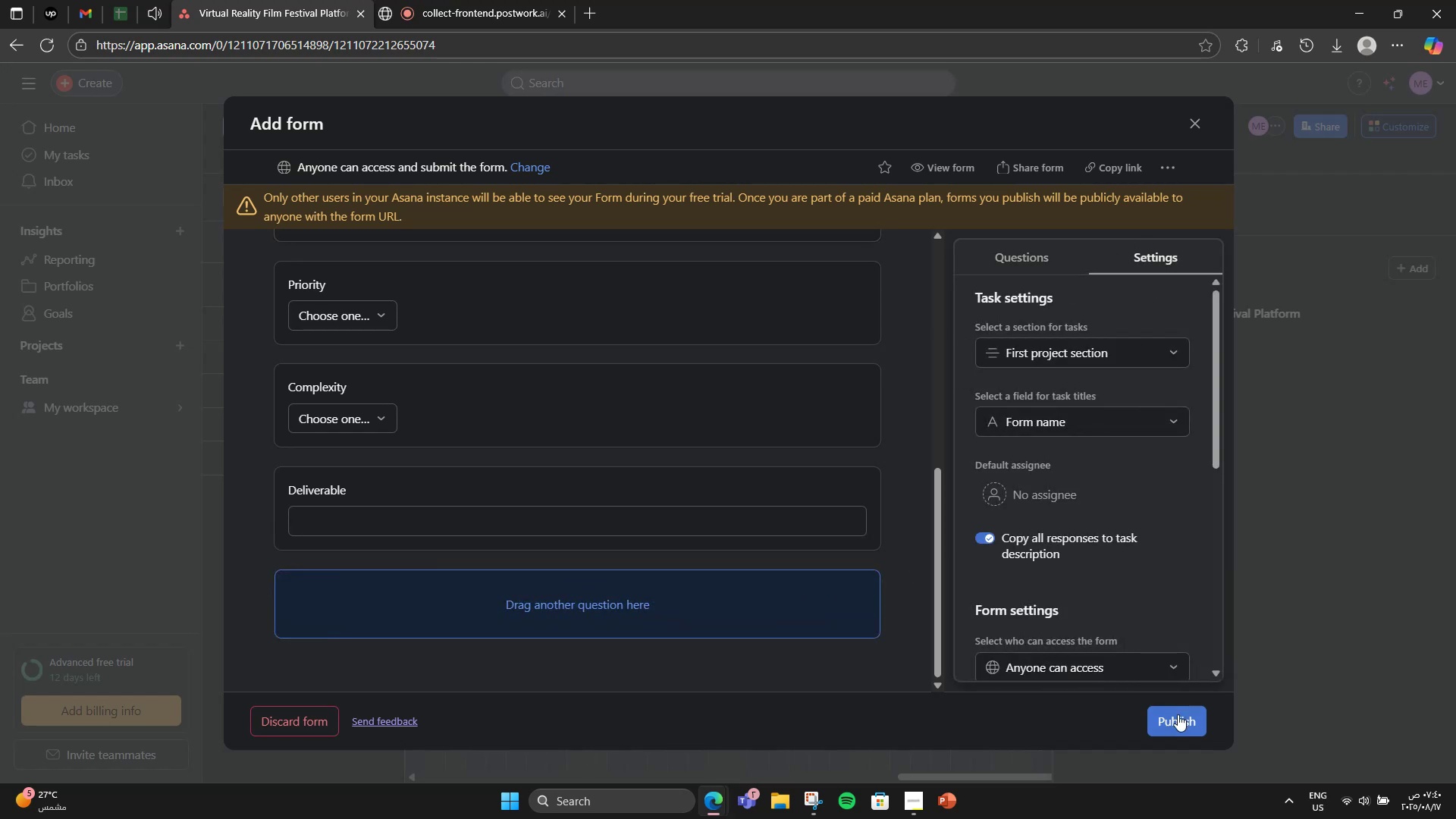 
scroll: coordinate [1164, 671], scroll_direction: down, amount: 4.0
 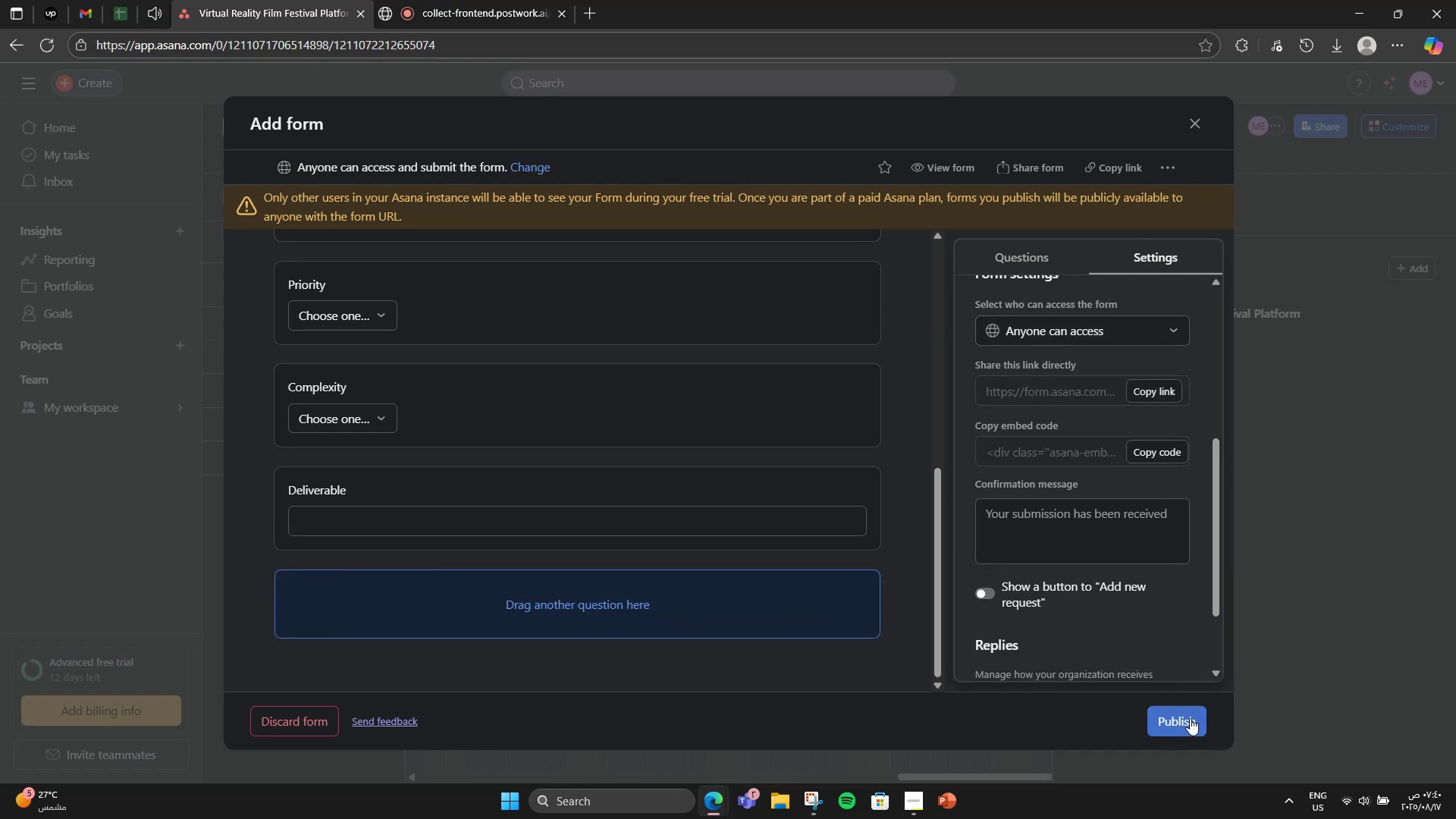 
left_click([1191, 724])
 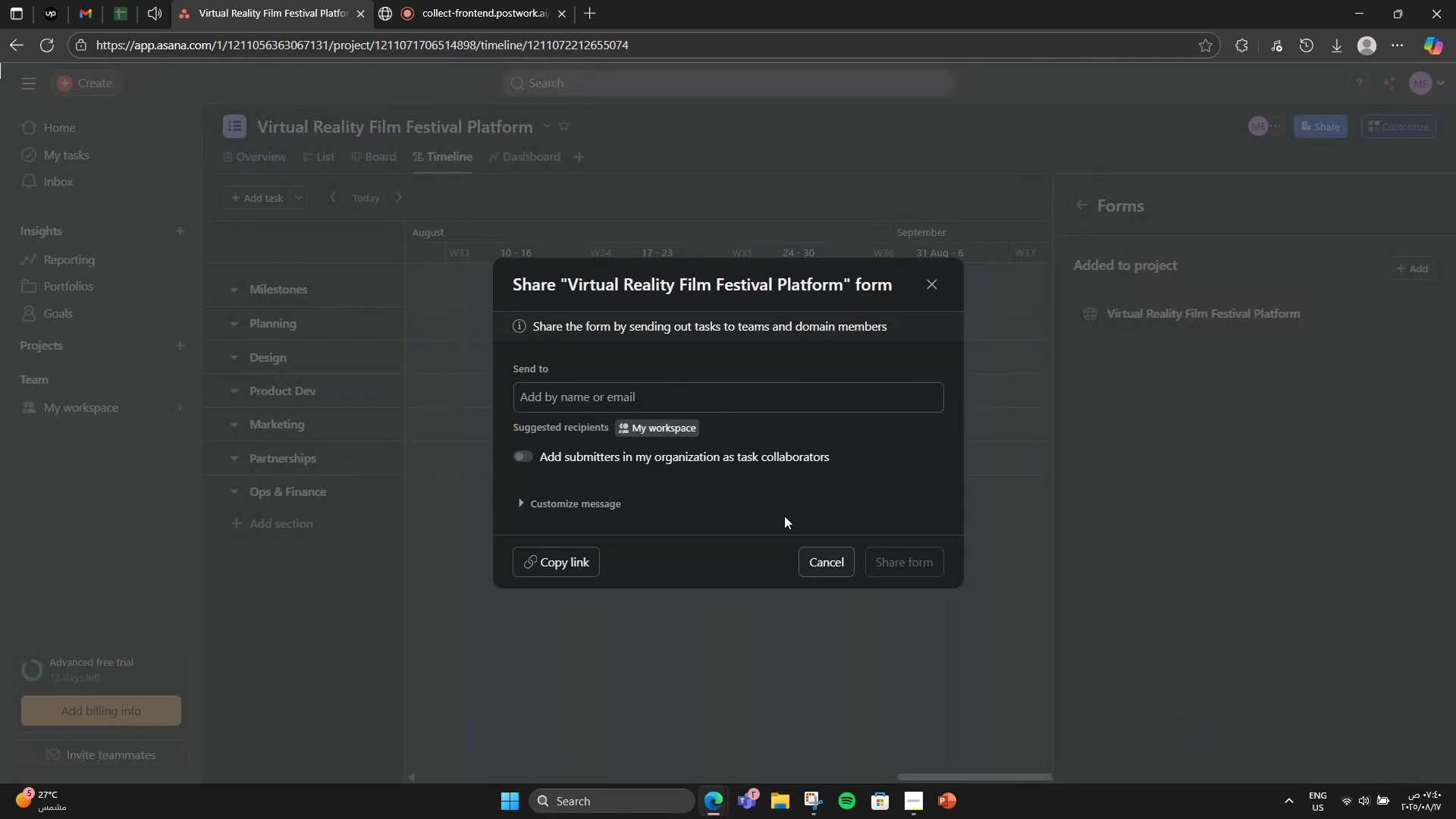 
left_click([758, 407])
 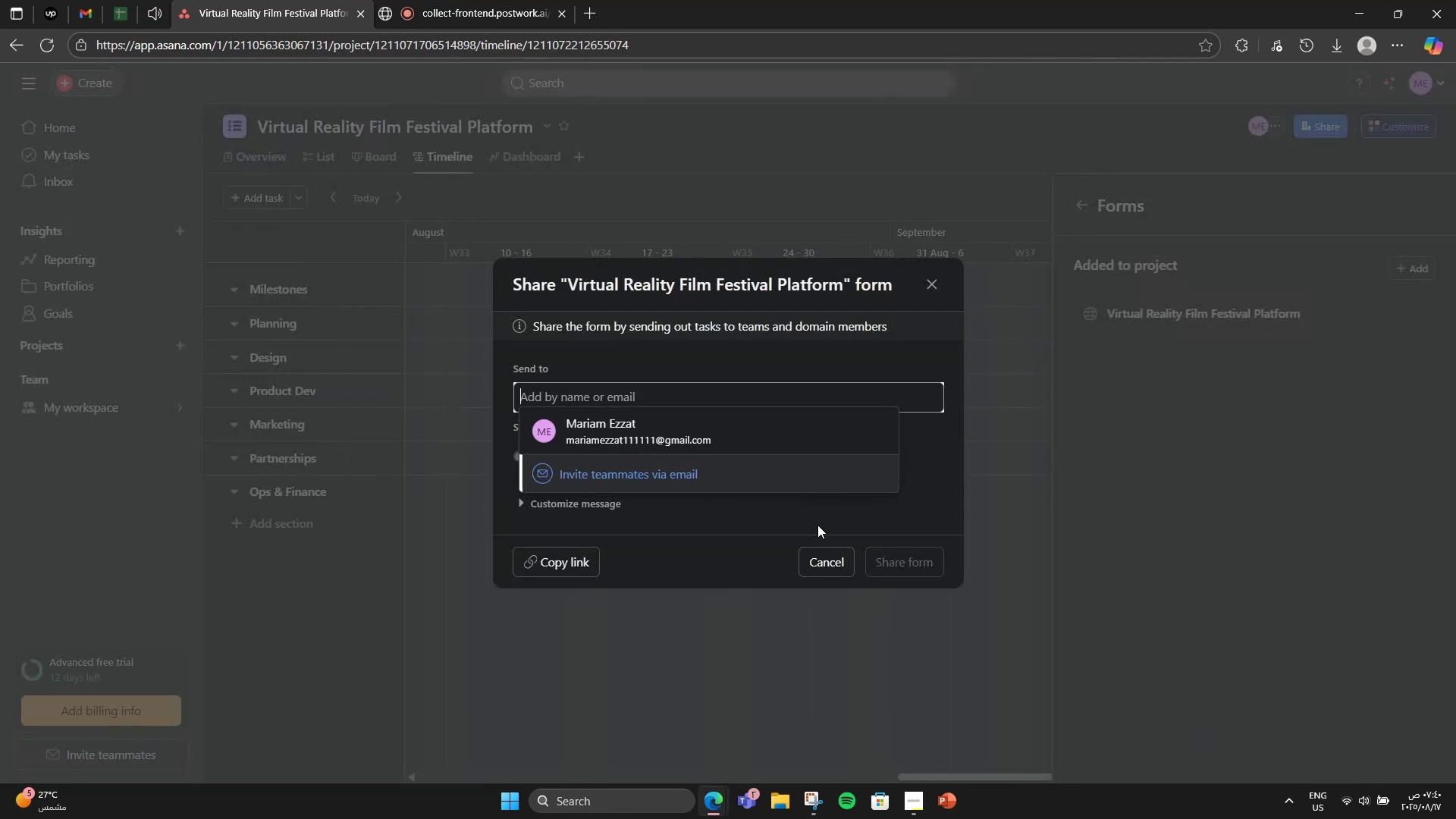 
left_click([817, 525])
 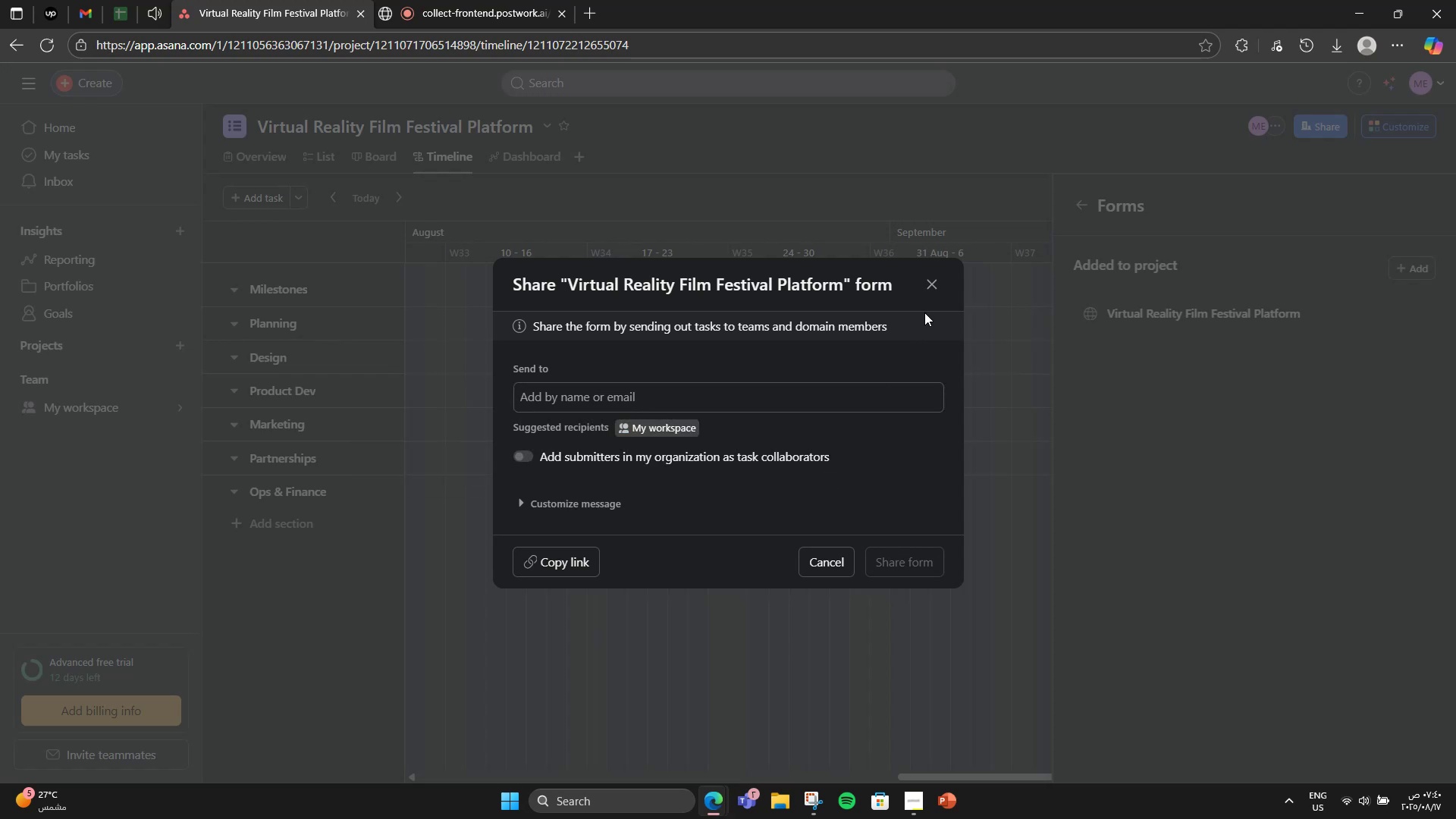 
left_click([934, 282])
 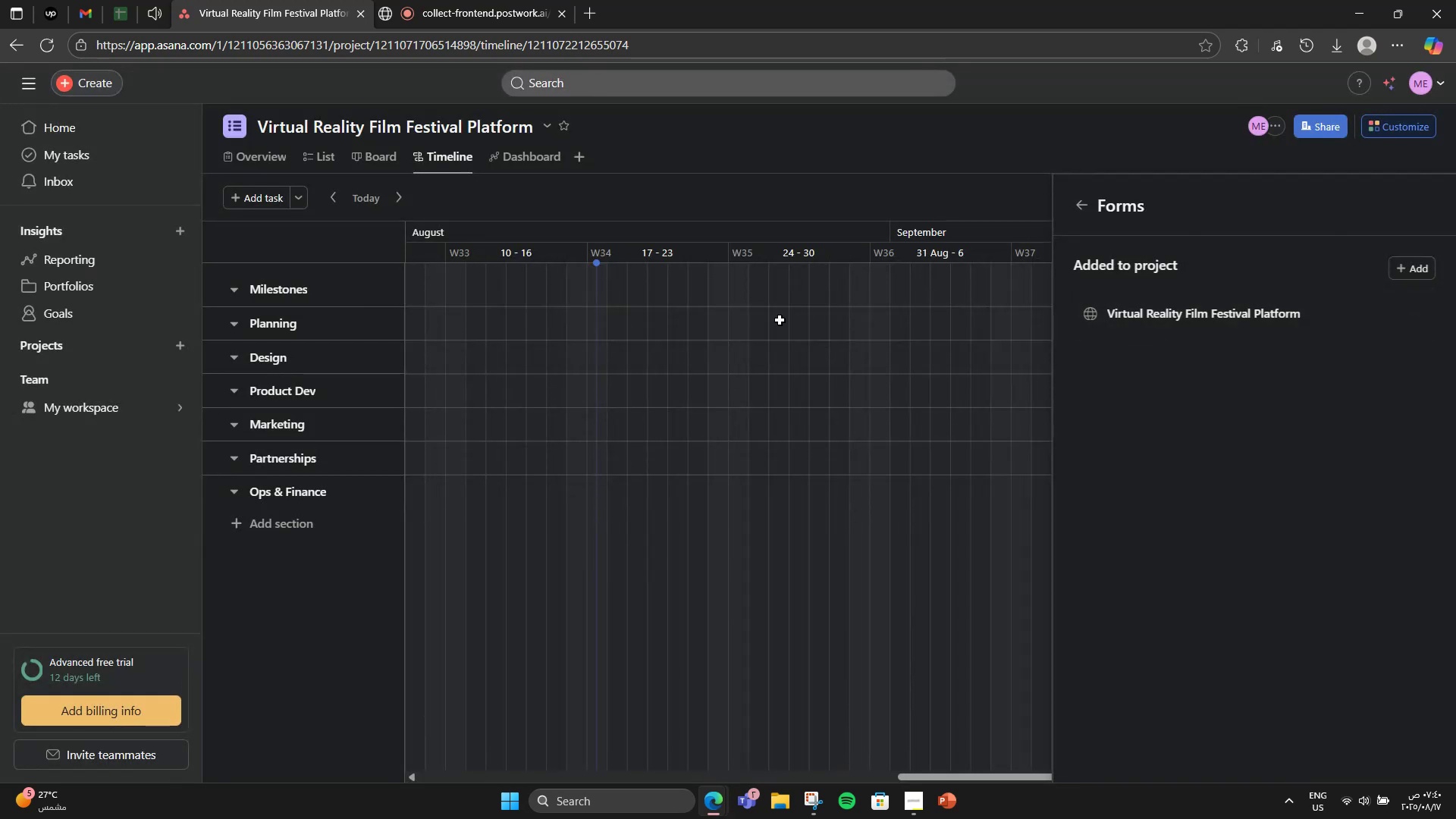 
left_click([1070, 207])
 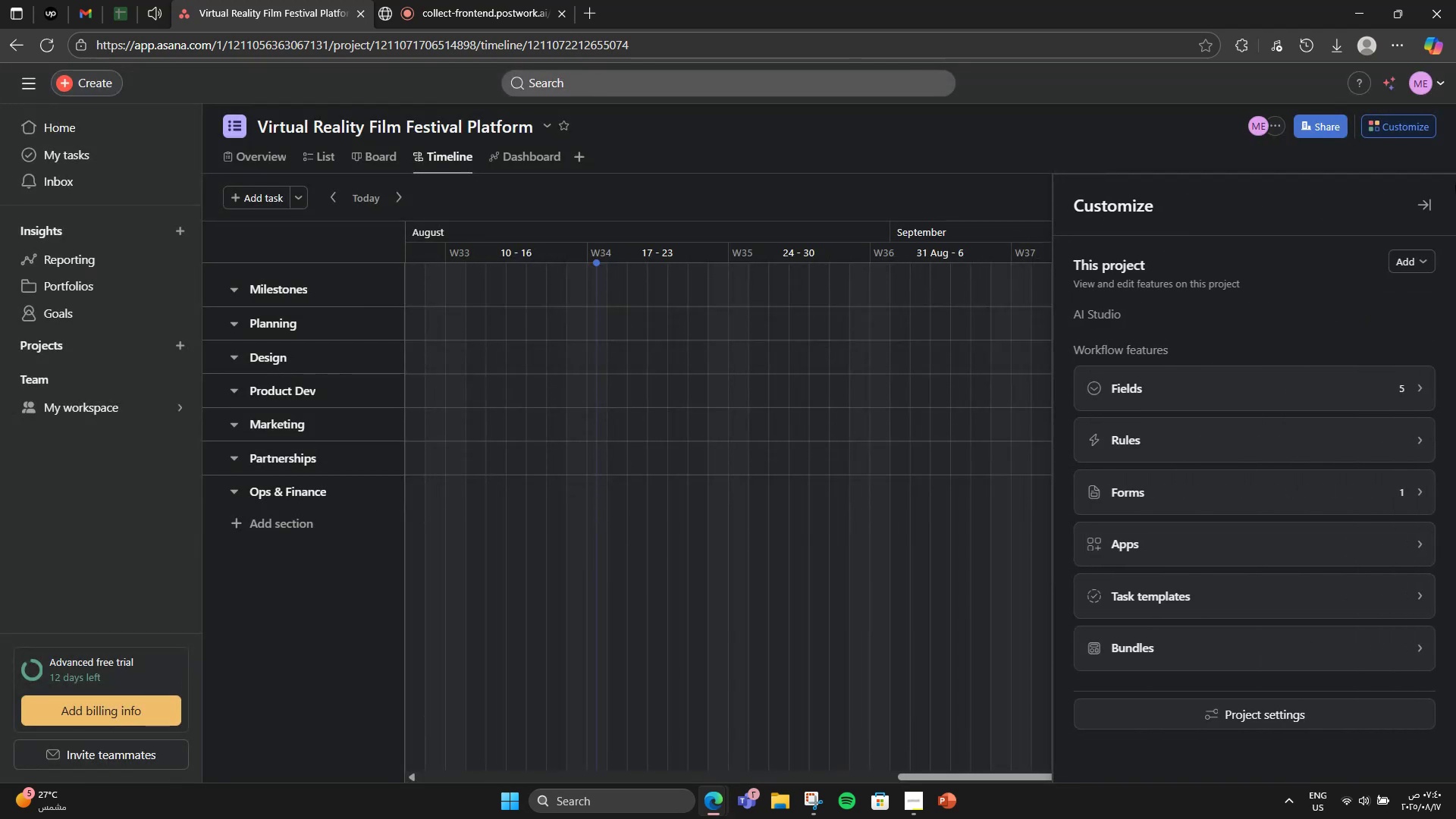 
left_click([1420, 193])
 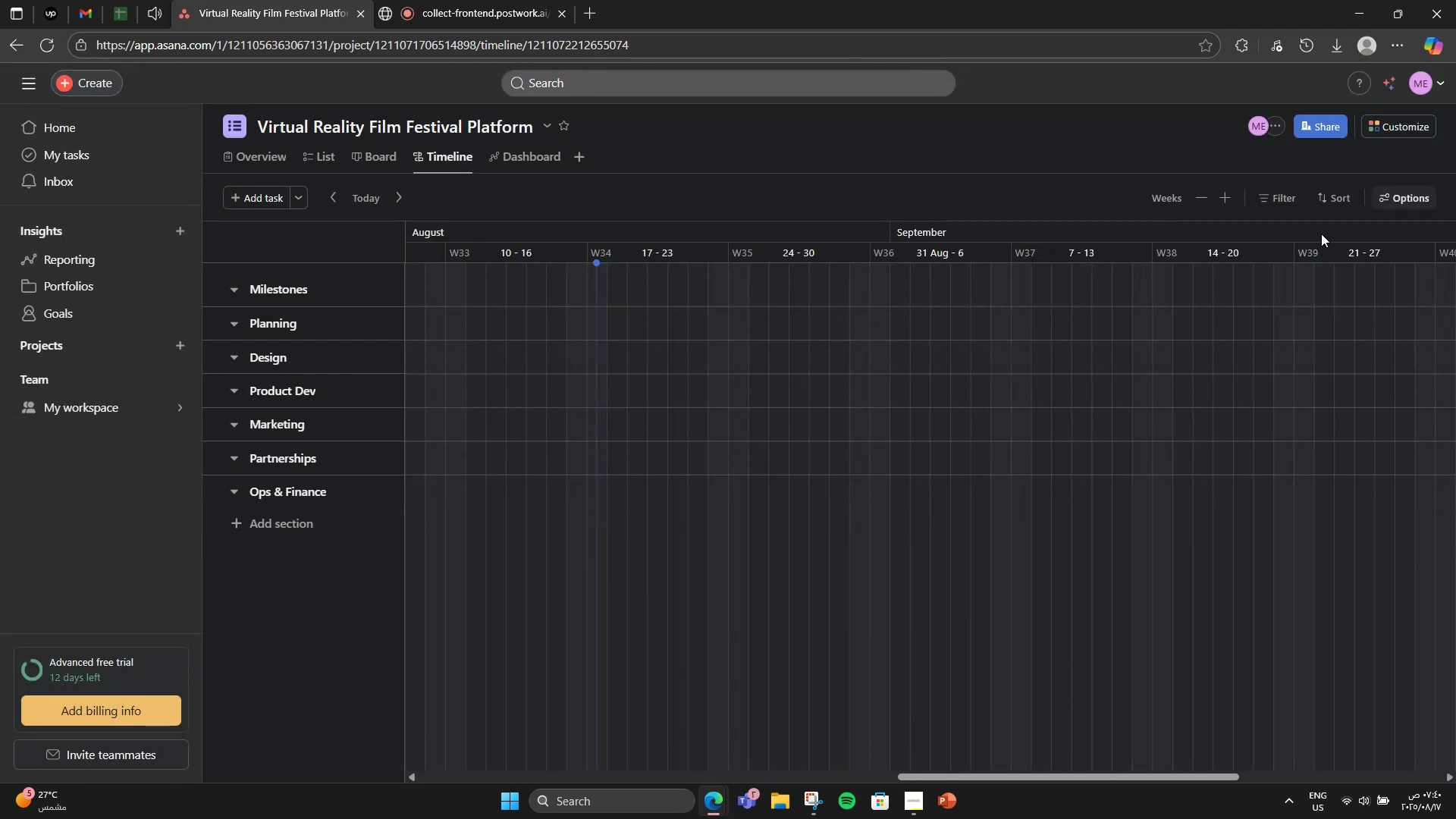 
scroll: coordinate [999, 623], scroll_direction: up, amount: 4.0
 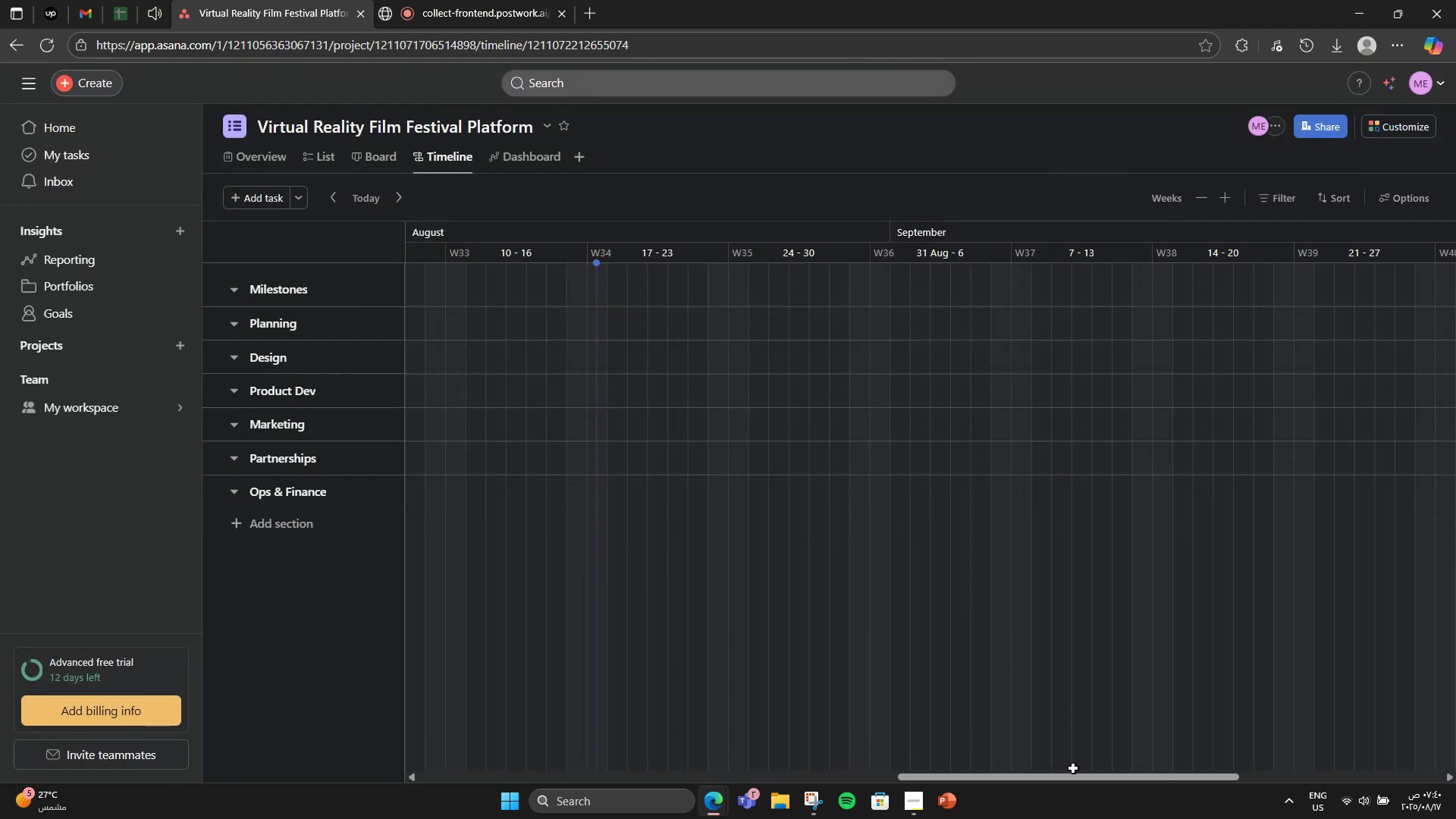 
left_click_drag(start_coordinate=[1070, 777], to_coordinate=[1455, 717])
 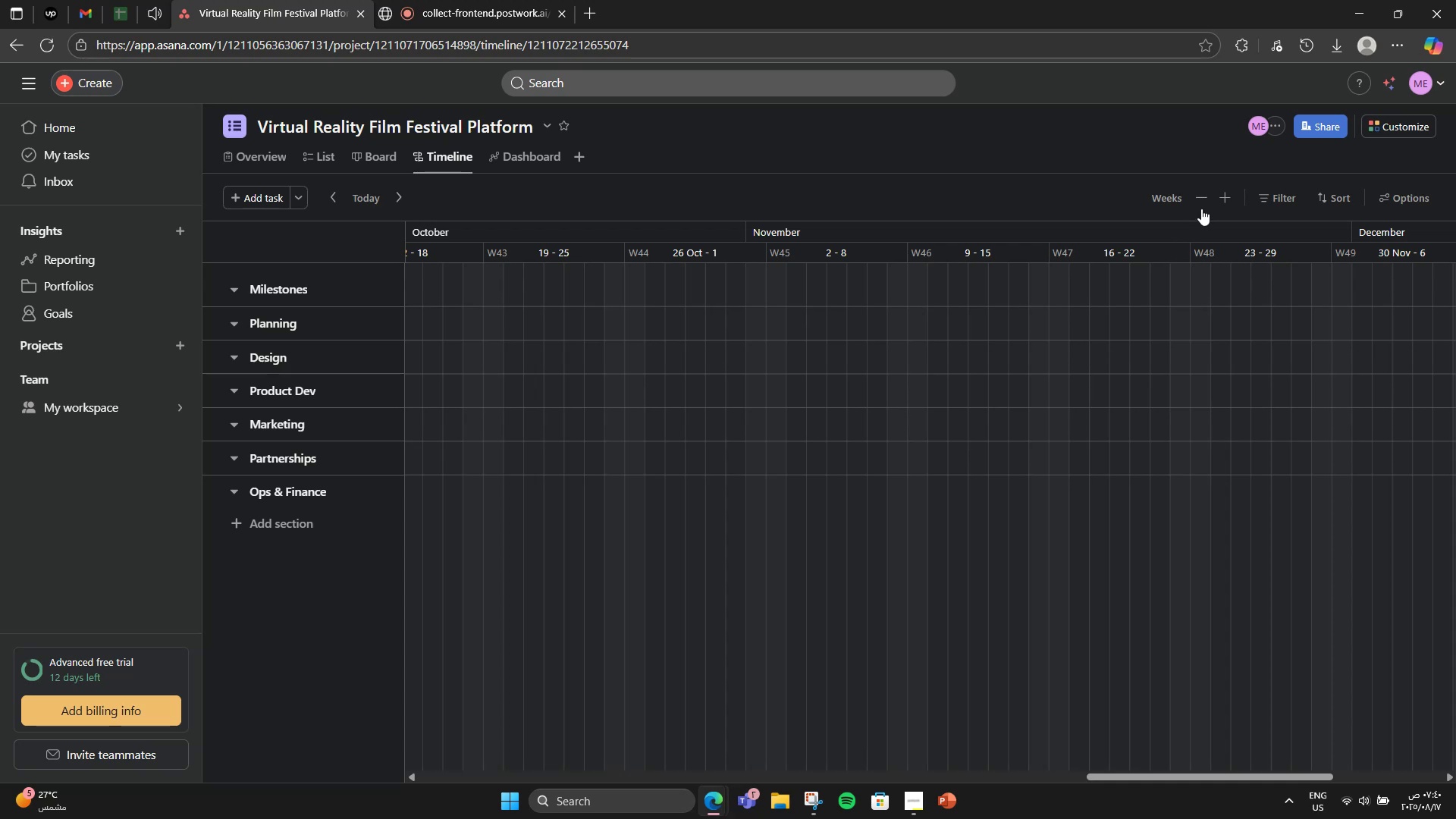 
left_click([1203, 196])
 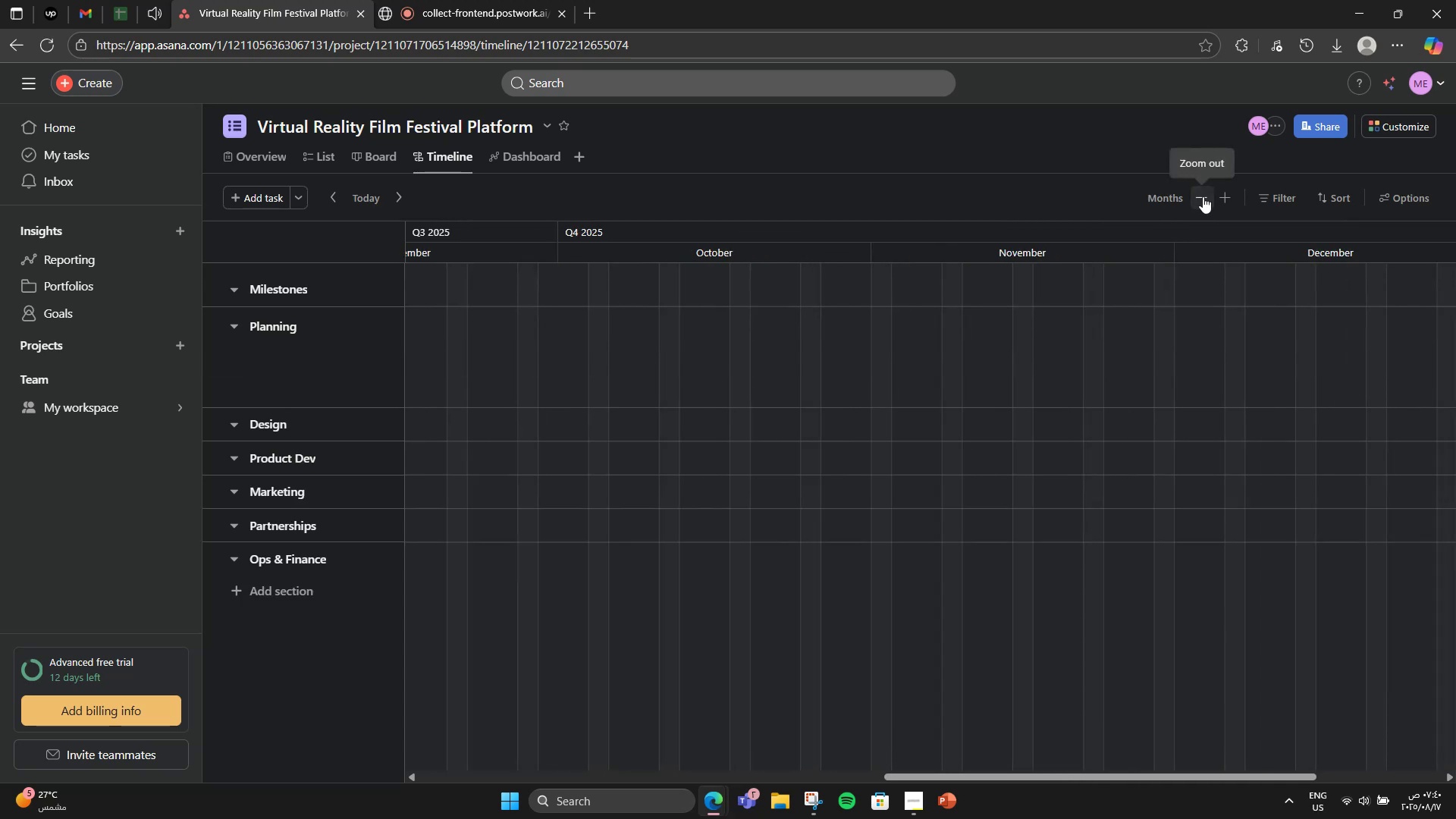 
left_click([1203, 196])
 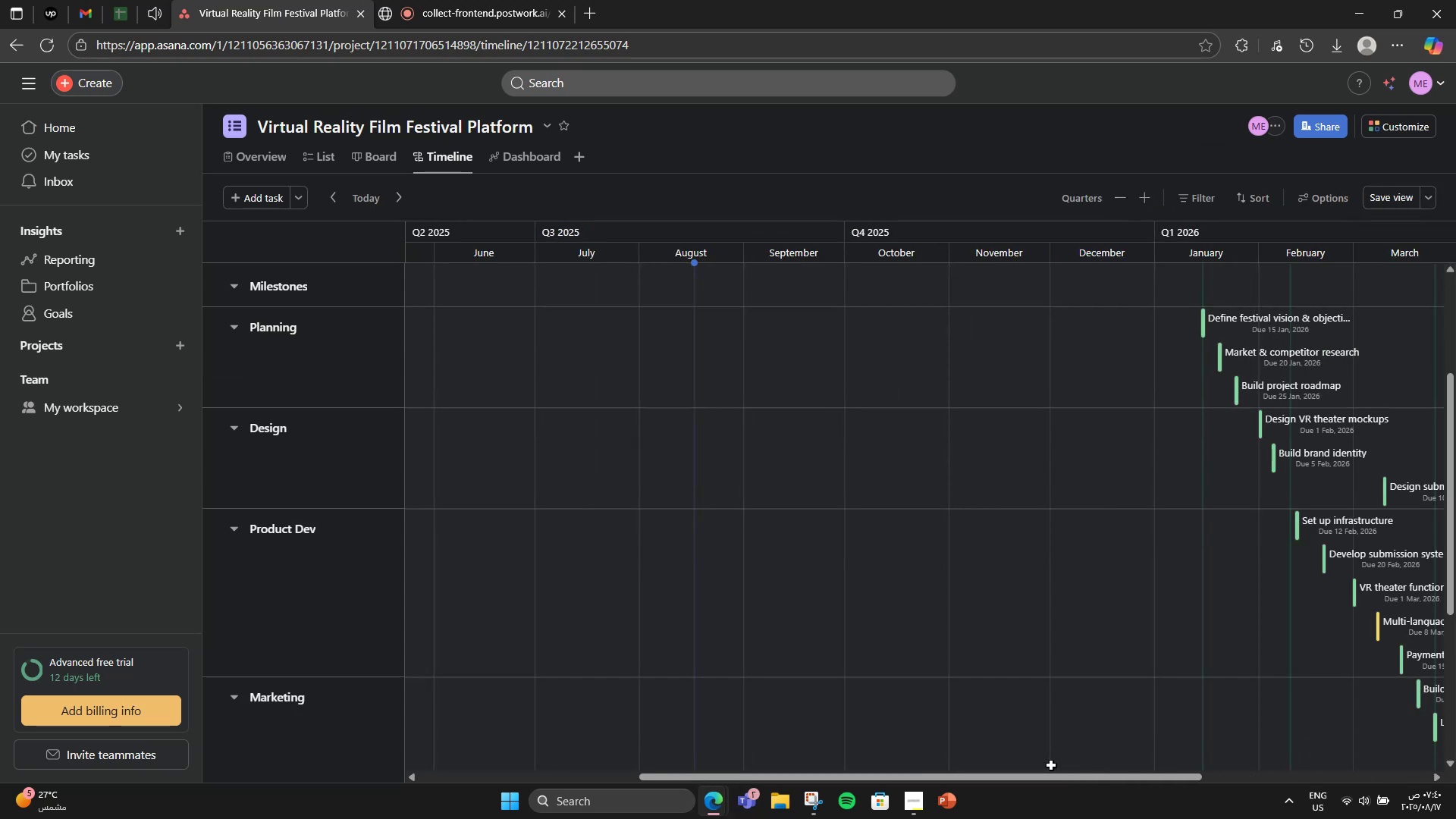 
left_click_drag(start_coordinate=[1031, 778], to_coordinate=[1357, 711])
 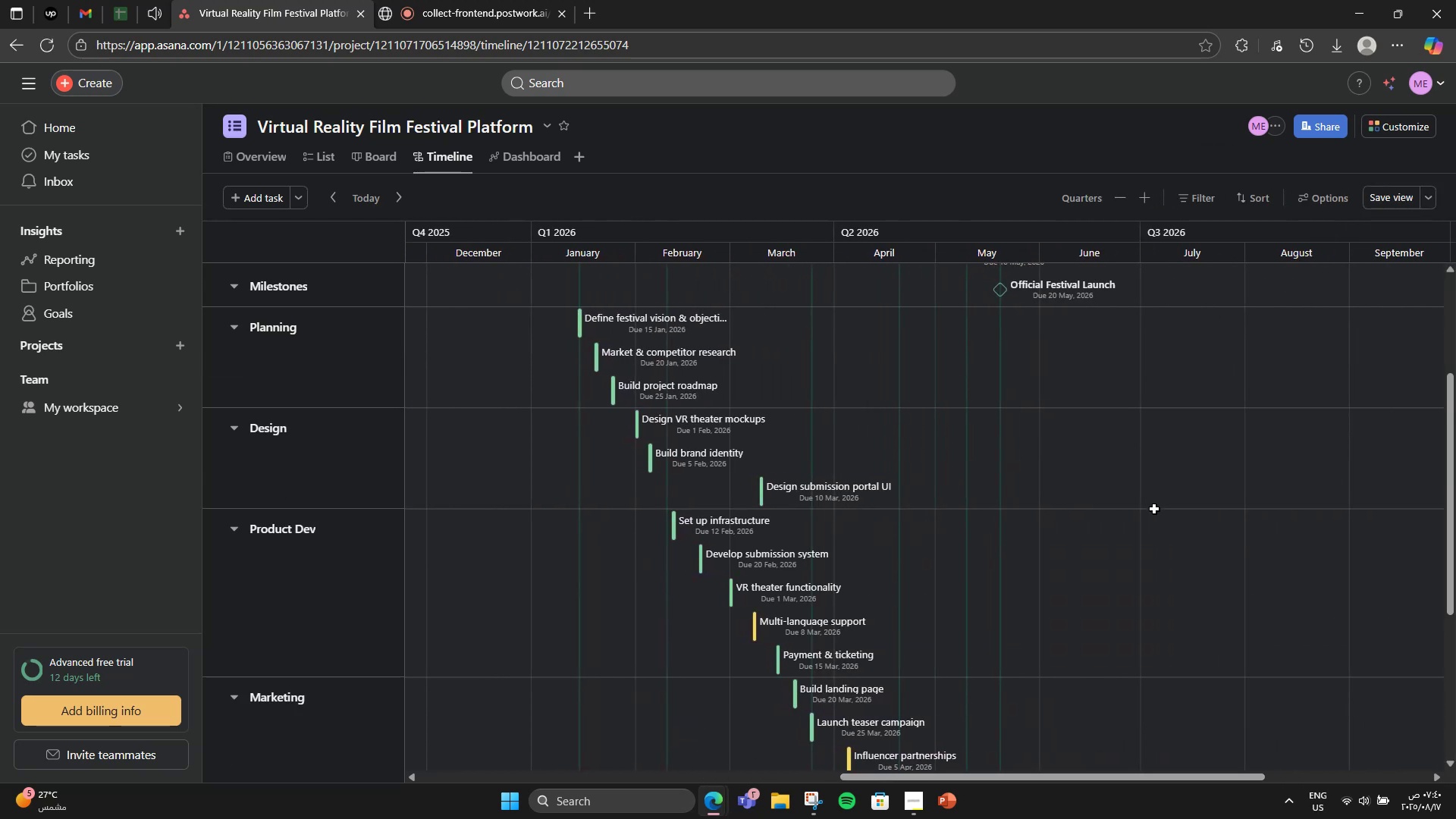 
scroll: coordinate [1068, 446], scroll_direction: down, amount: 5.0
 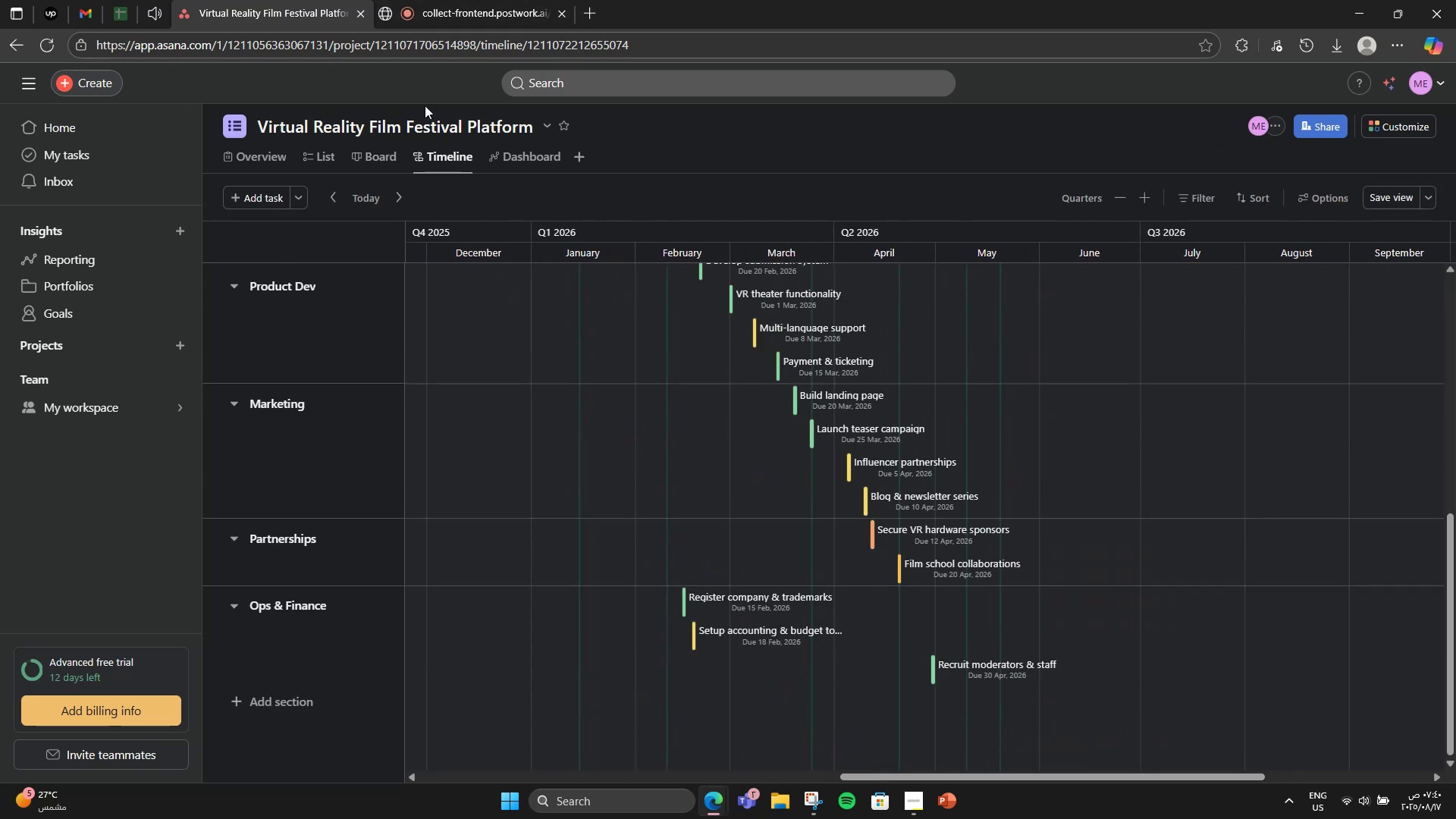 
left_click([361, 154])
 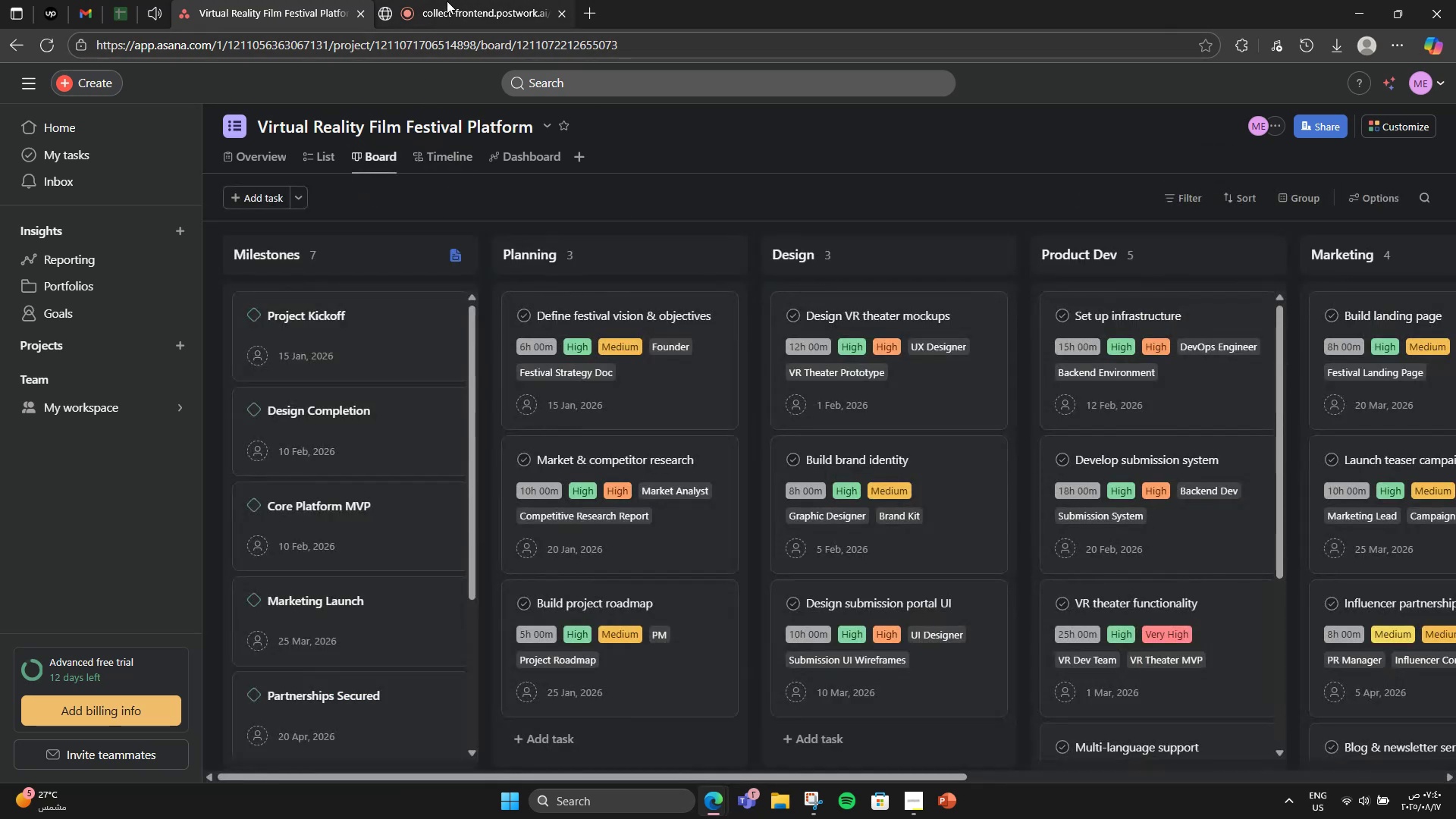 
left_click([445, 4])
 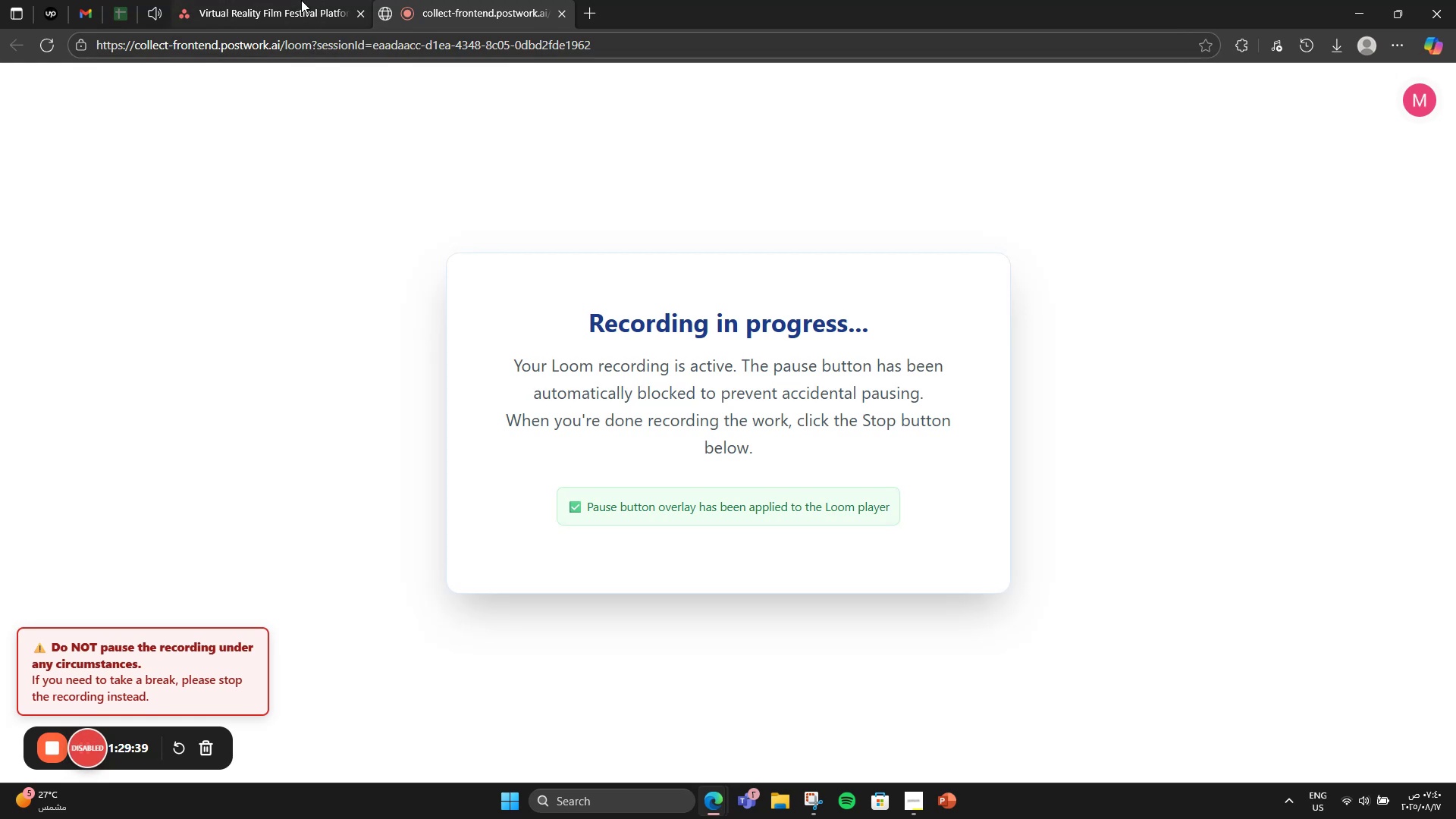 
left_click([262, 16])
 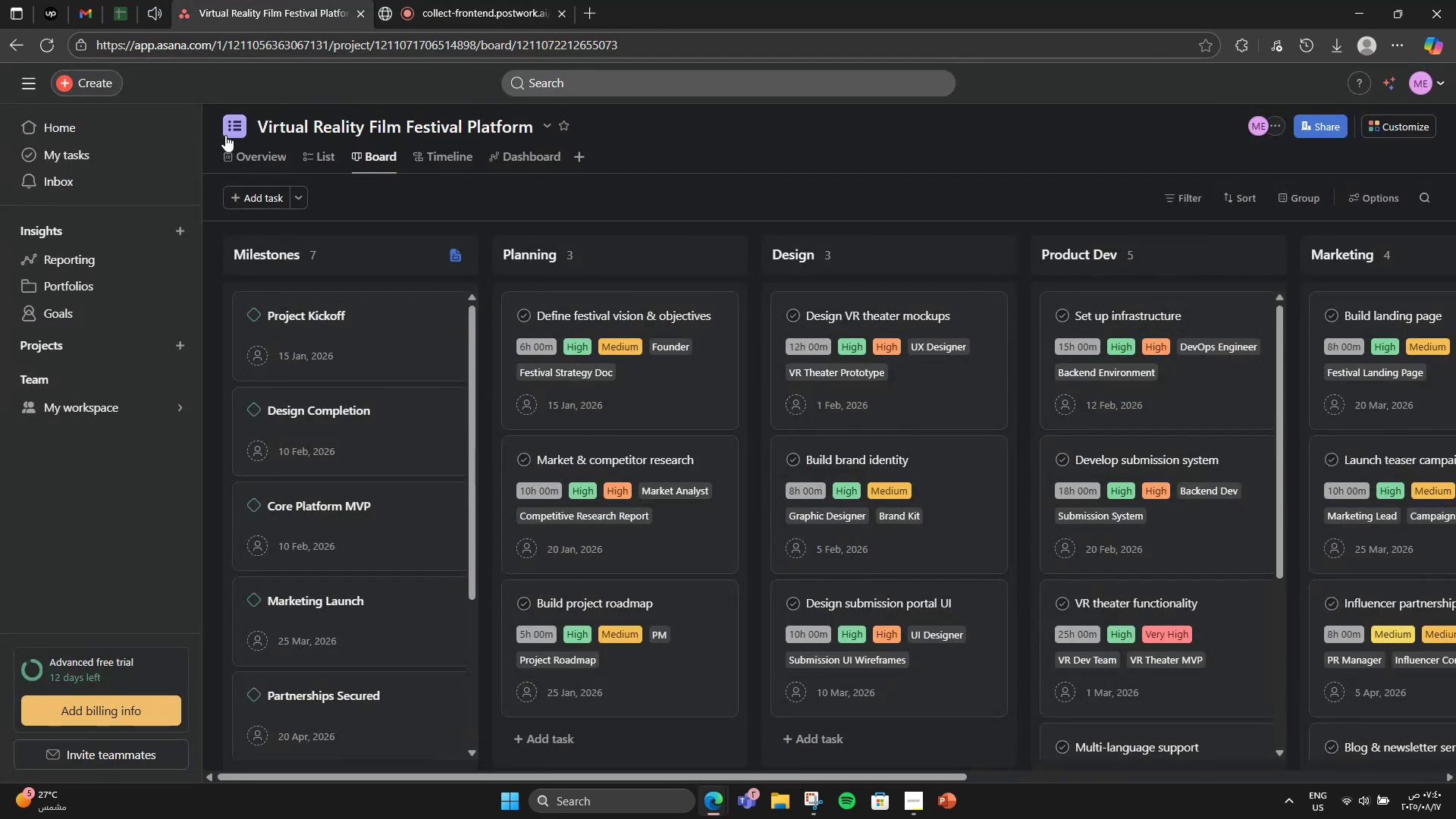 
left_click([227, 130])
 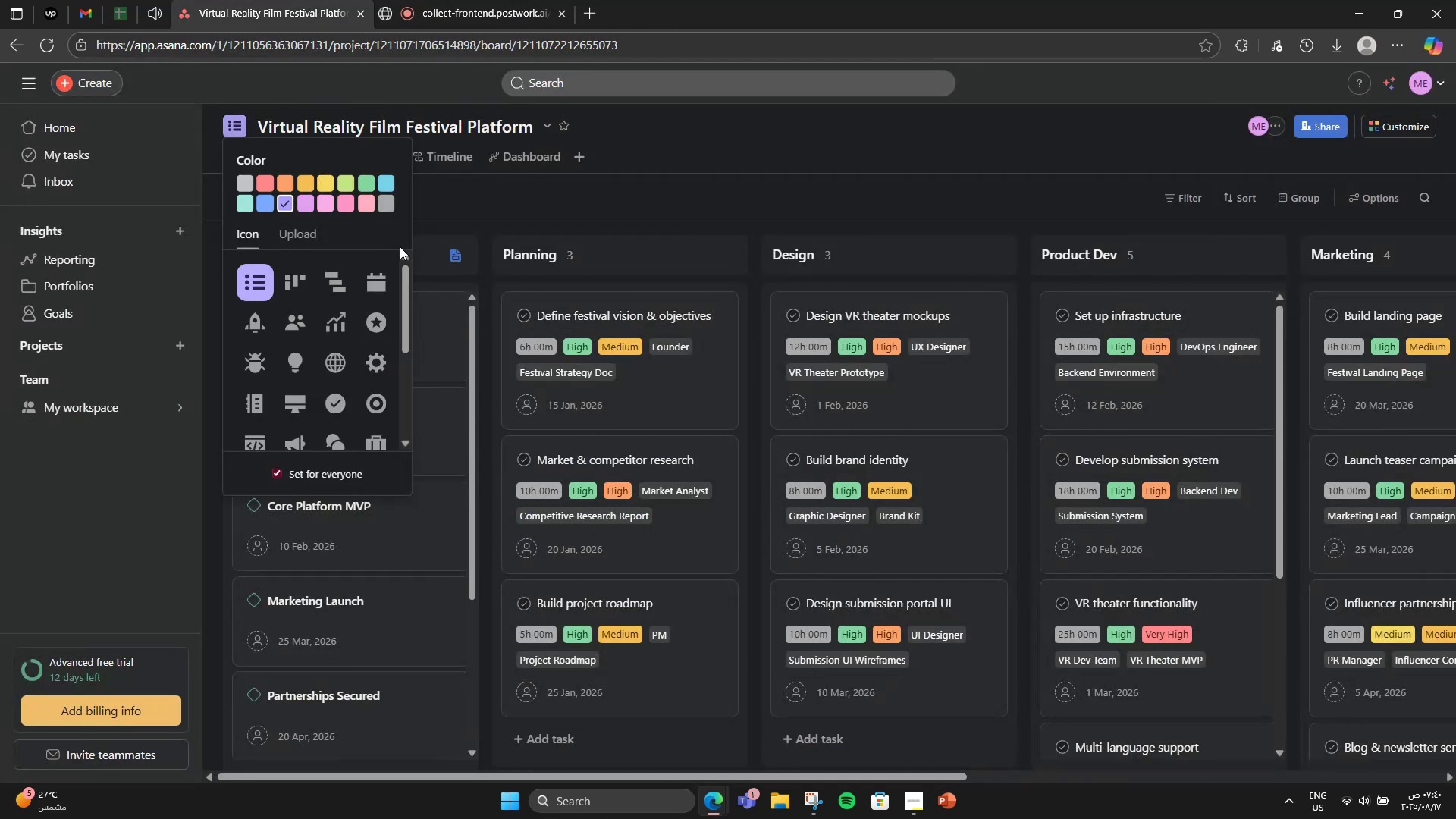 
scroll: coordinate [382, 336], scroll_direction: down, amount: 3.0
 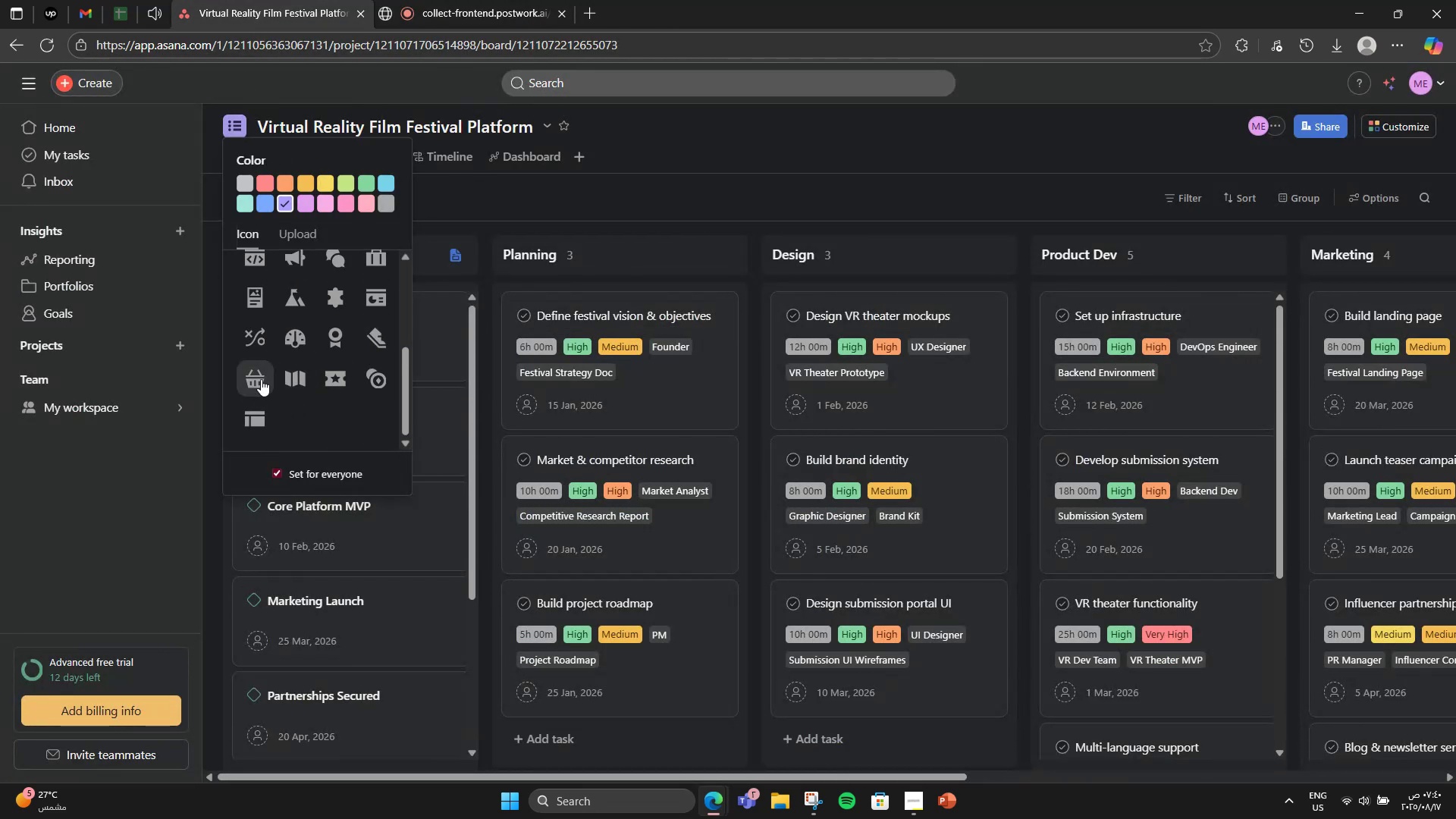 
scroll: coordinate [270, 309], scroll_direction: up, amount: 2.0
 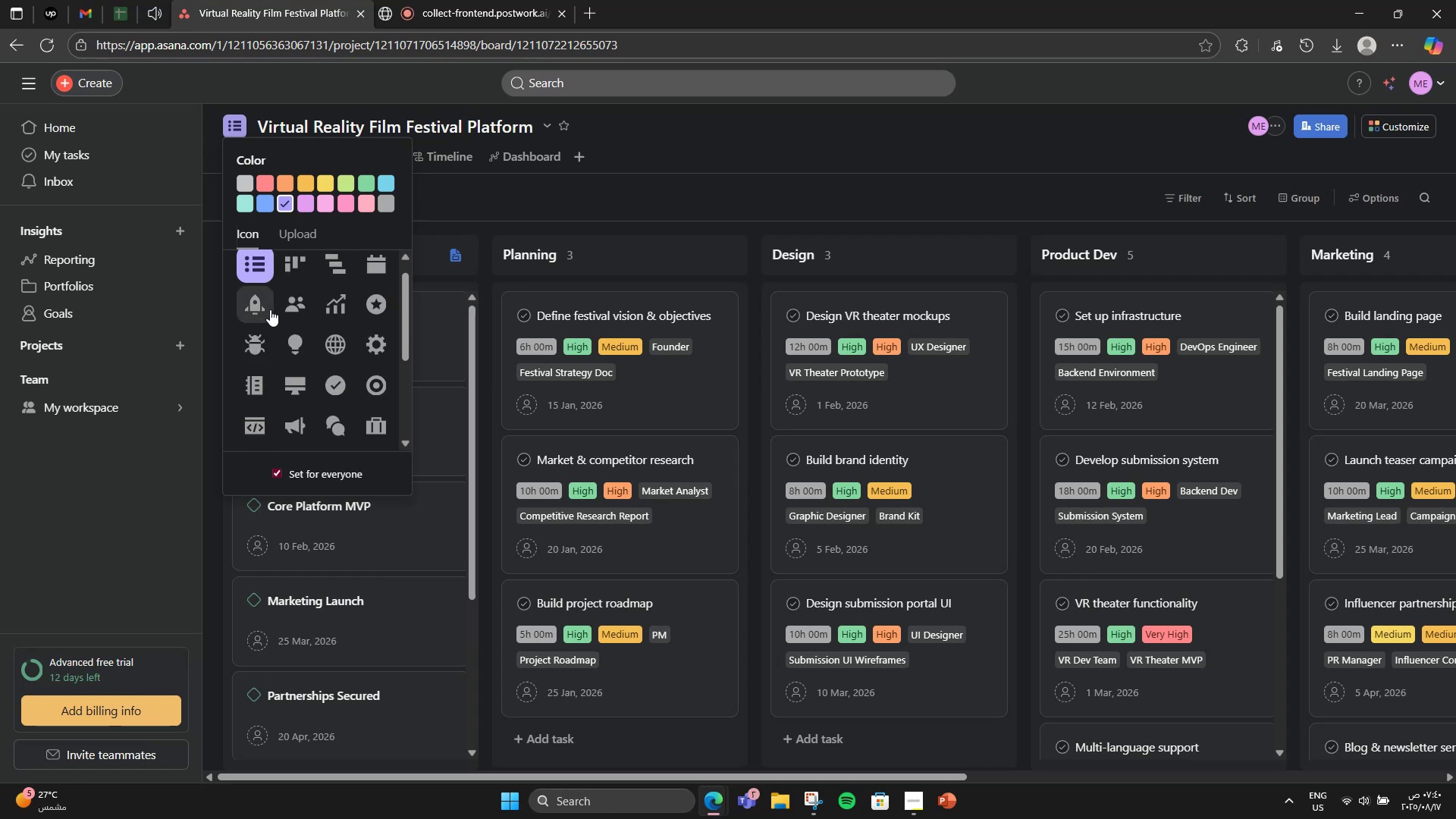 
left_click([270, 309])
 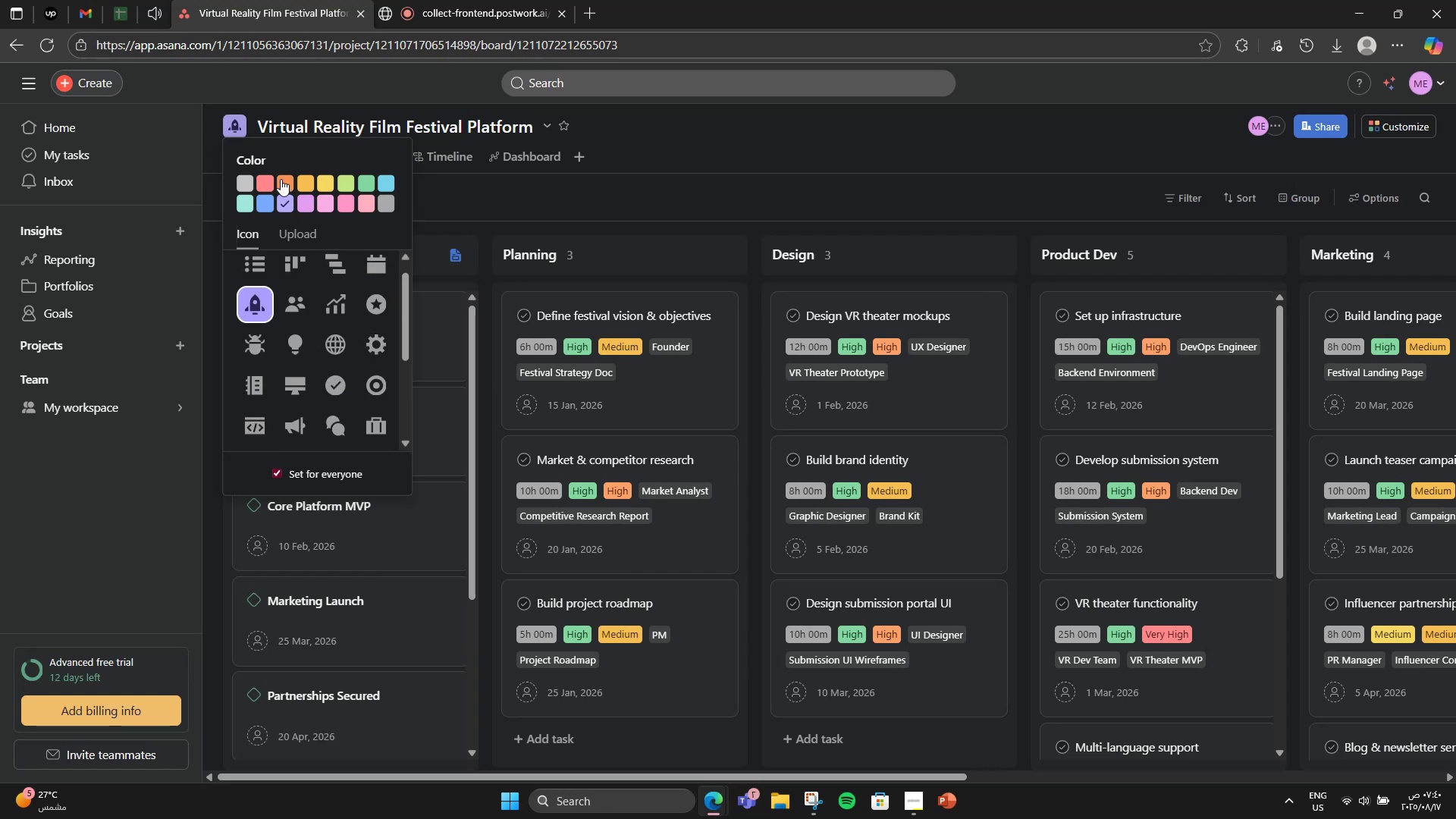 
double_click([293, 188])
 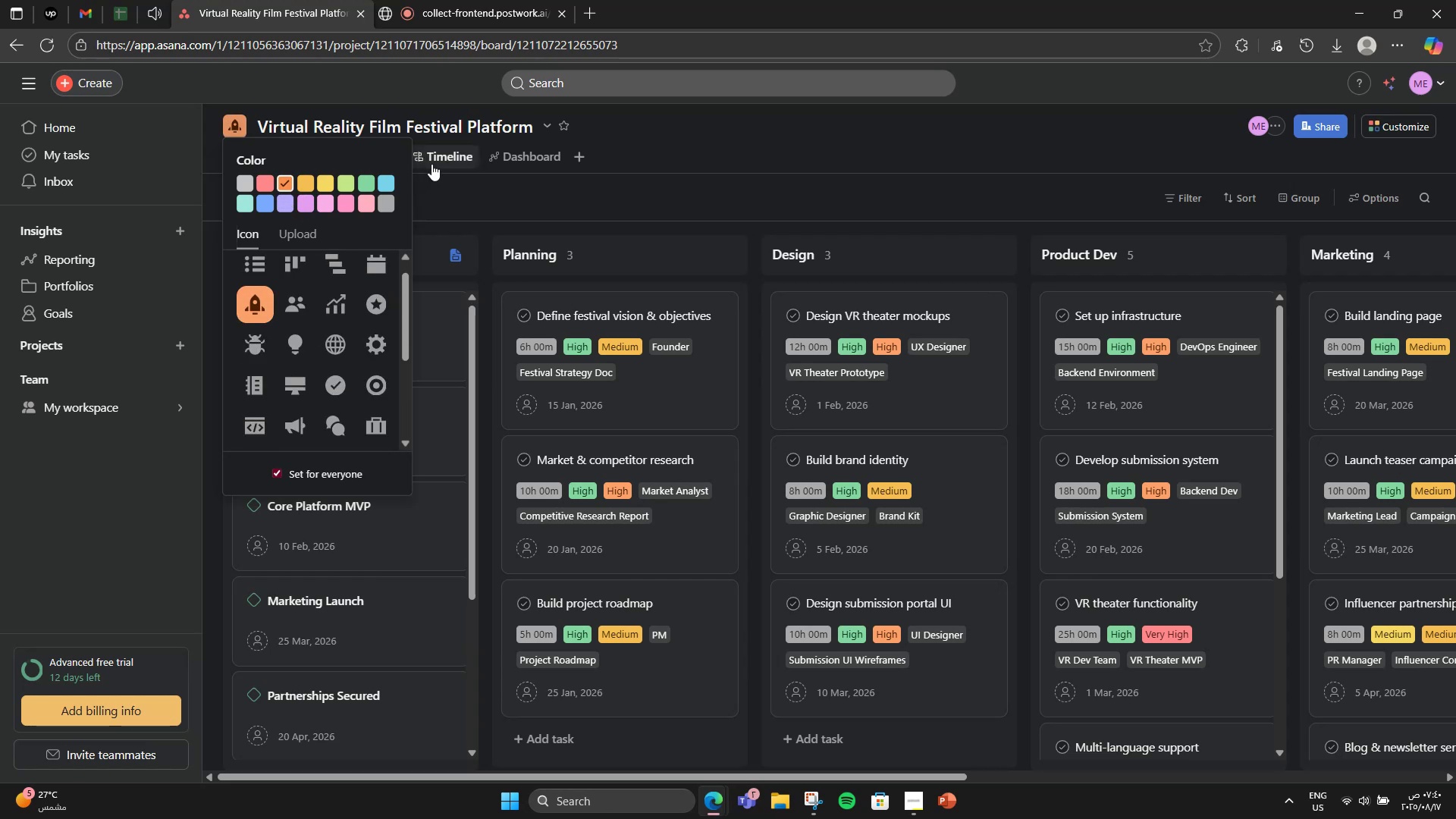 
left_click([509, 150])
 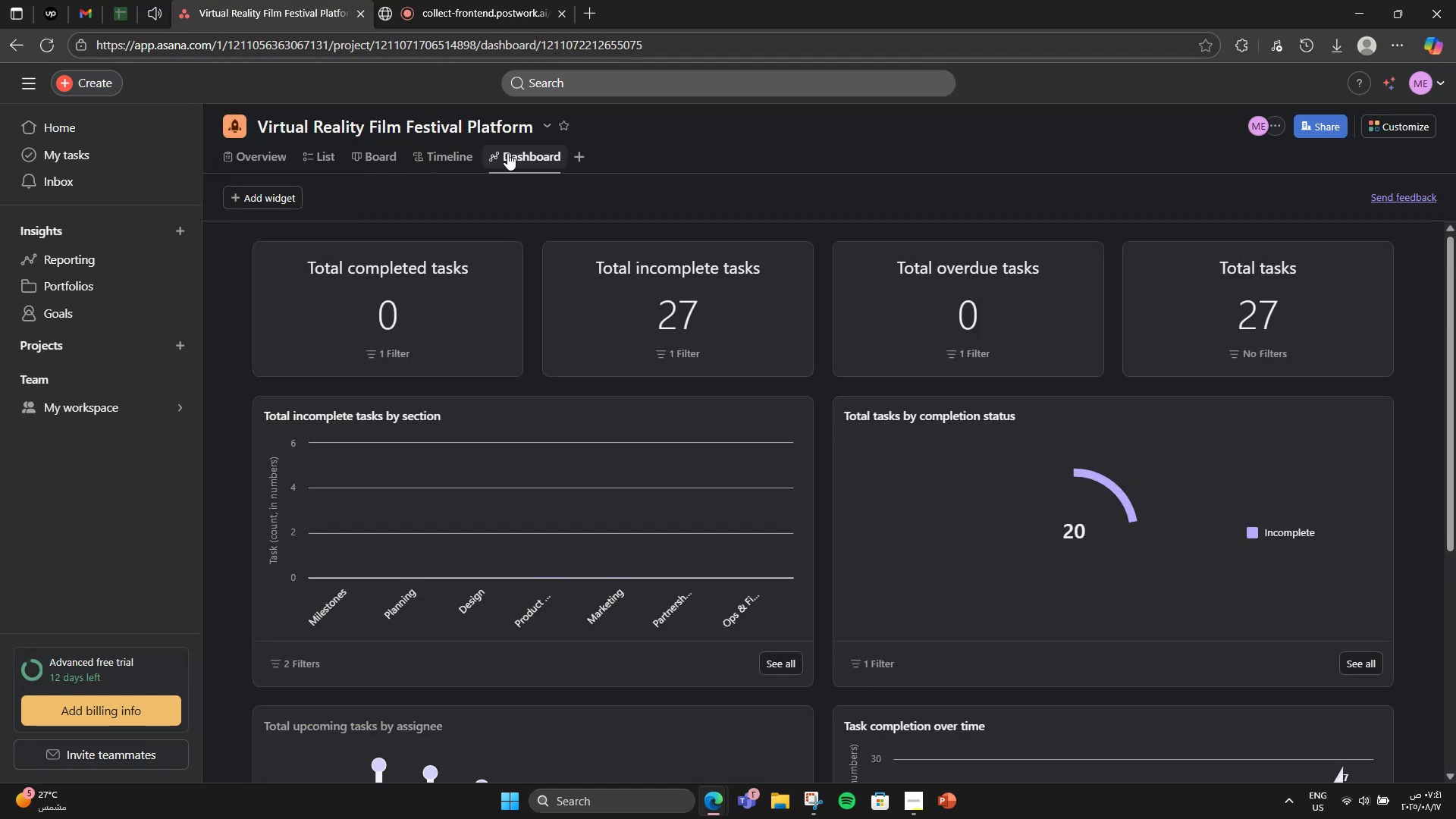 
scroll: coordinate [568, 399], scroll_direction: down, amount: 5.0
 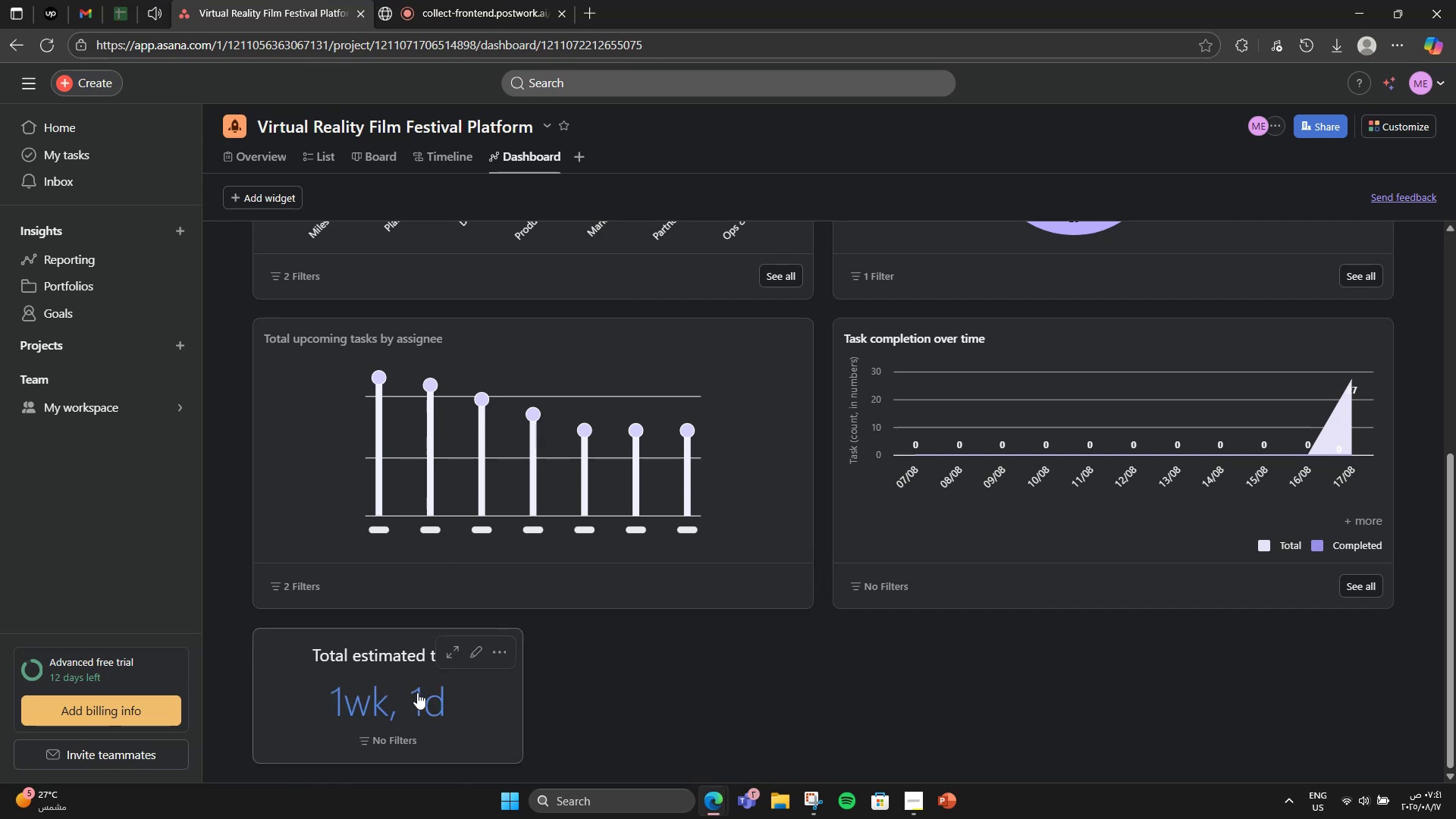 
left_click_drag(start_coordinate=[394, 719], to_coordinate=[714, 290])
 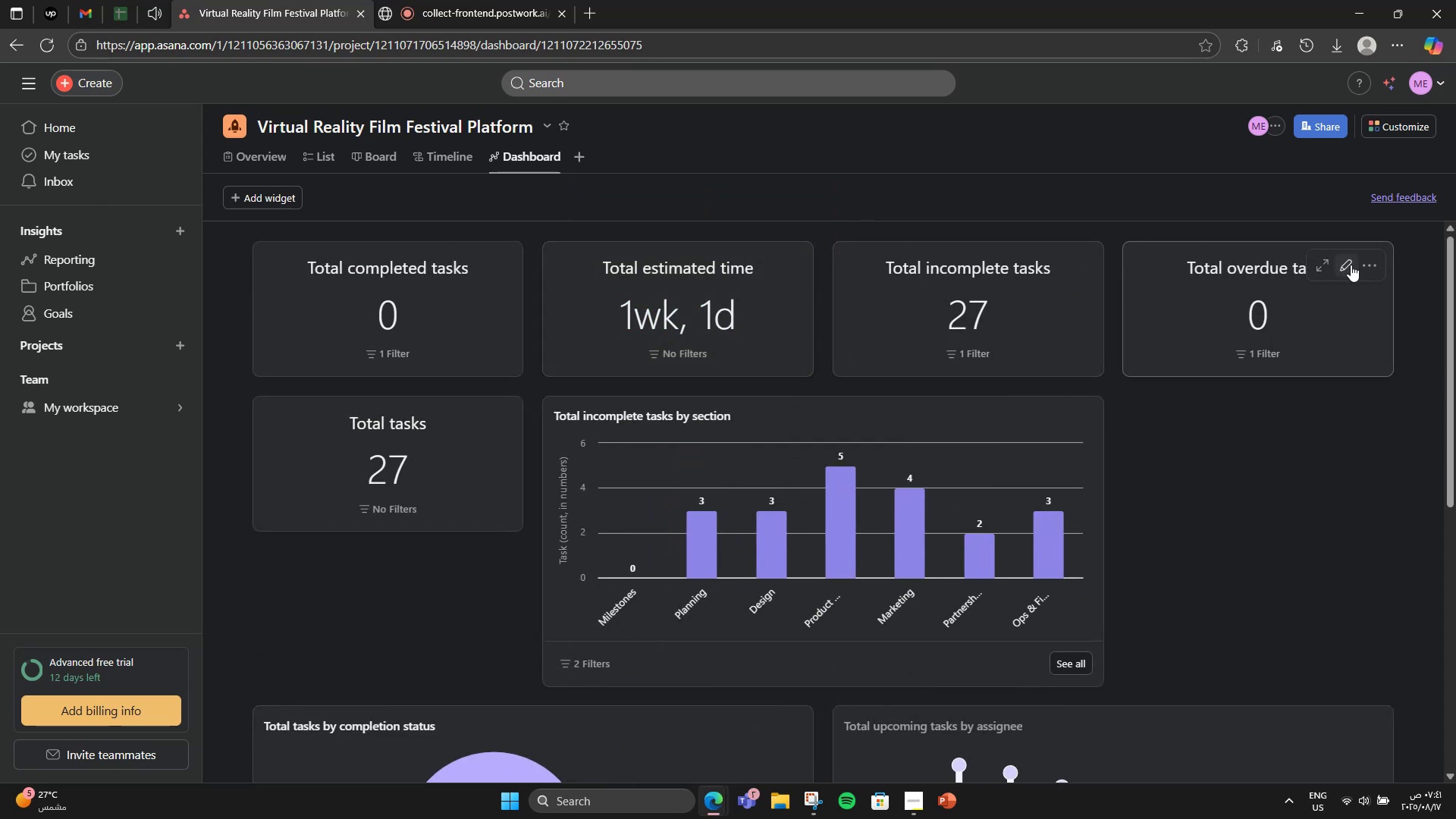 
left_click([1363, 265])
 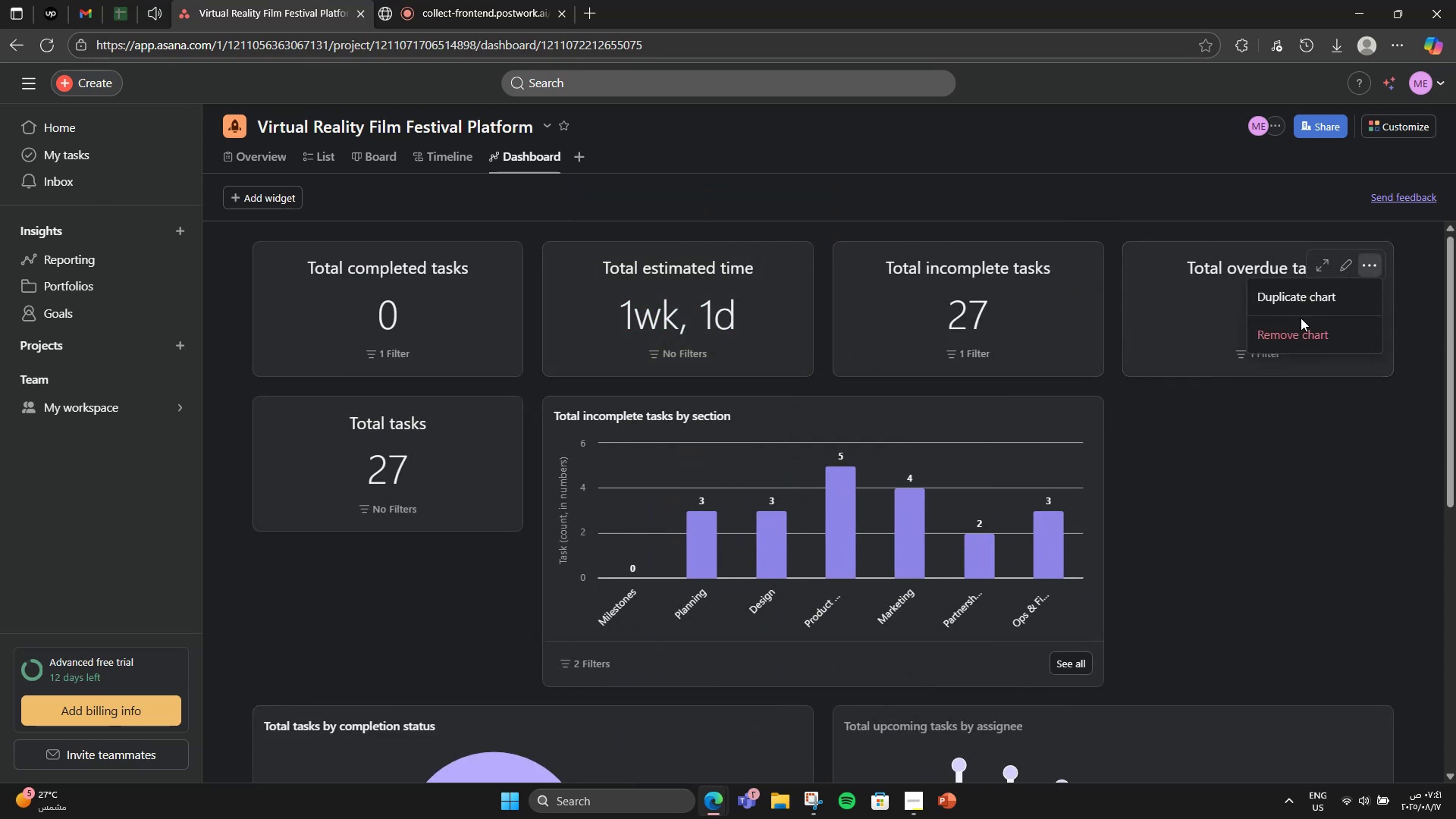 
left_click([1293, 326])
 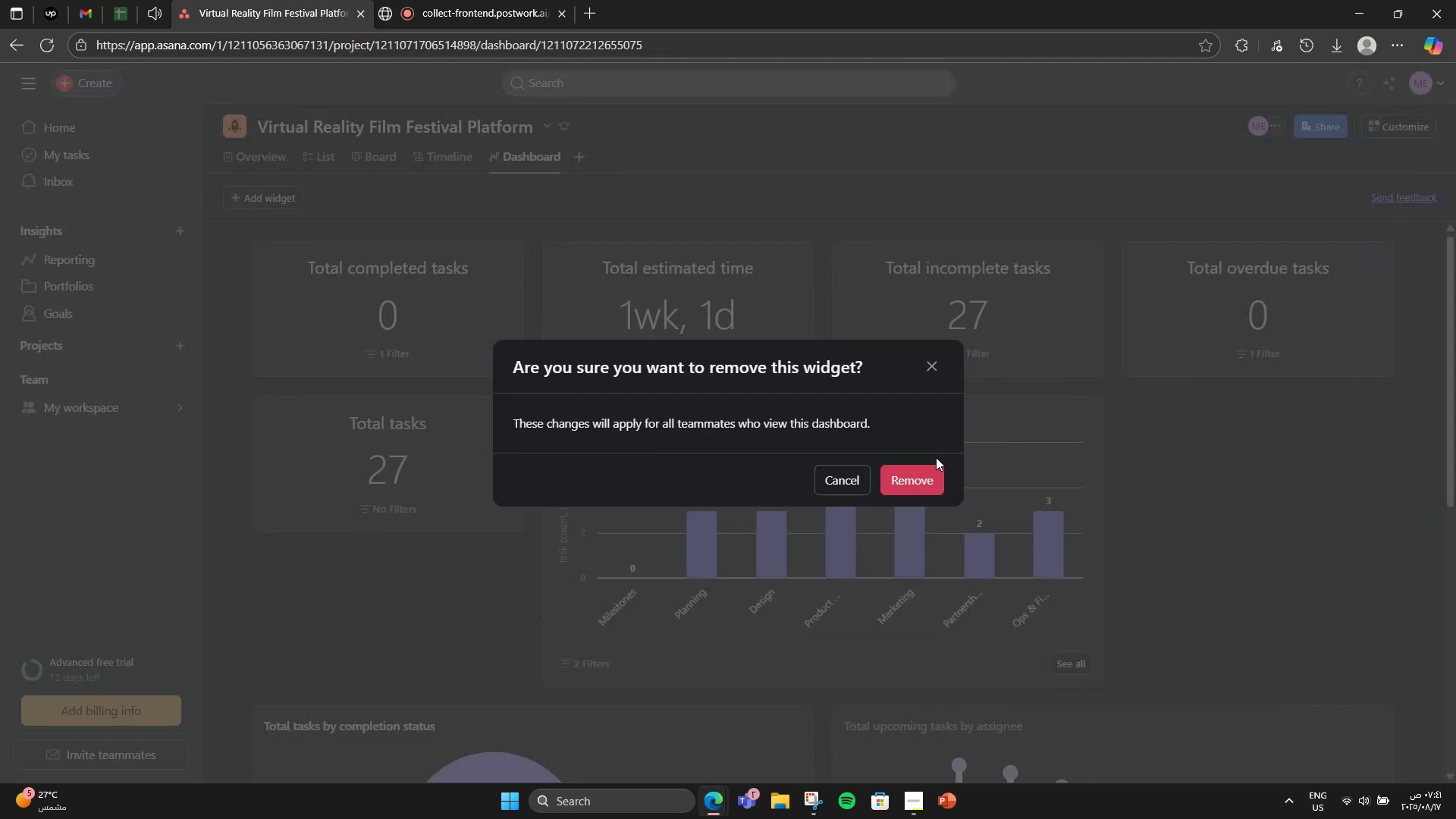 